 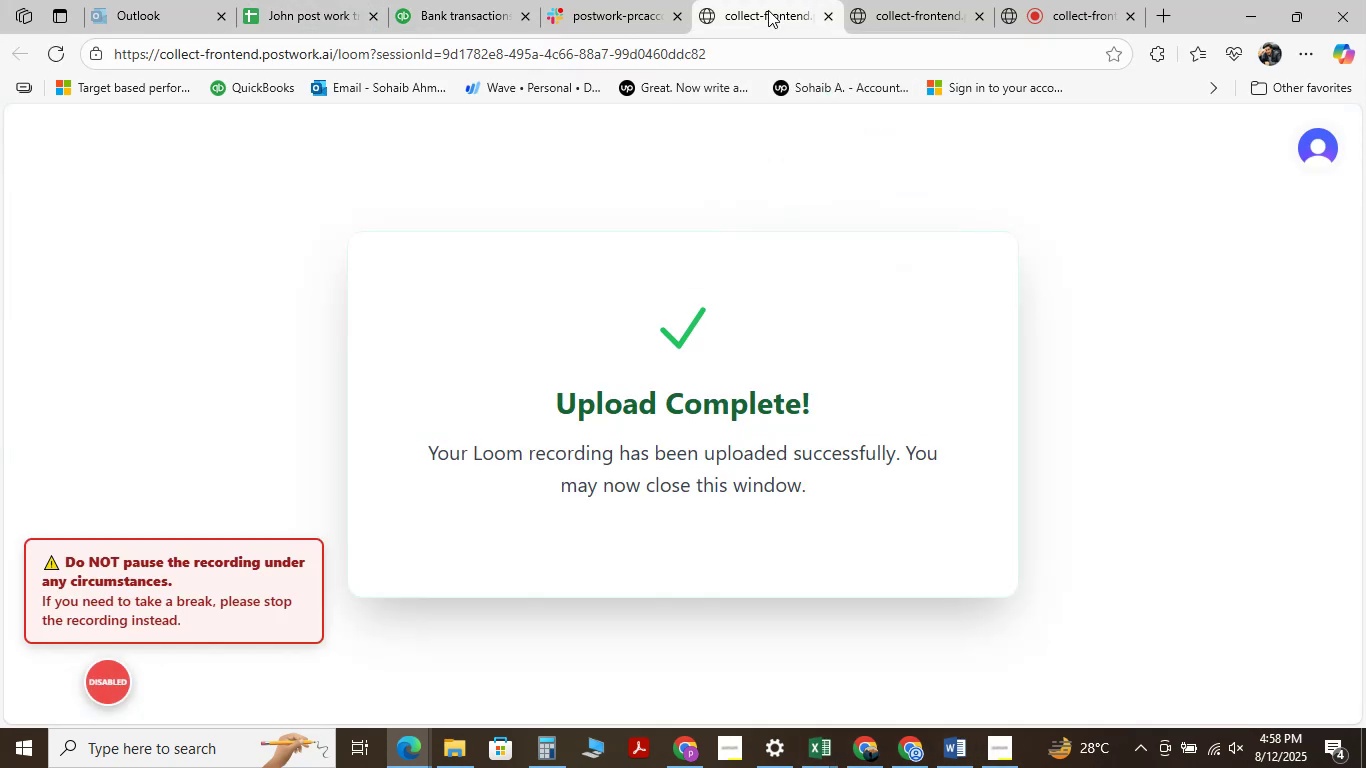 
left_click([918, 17])
 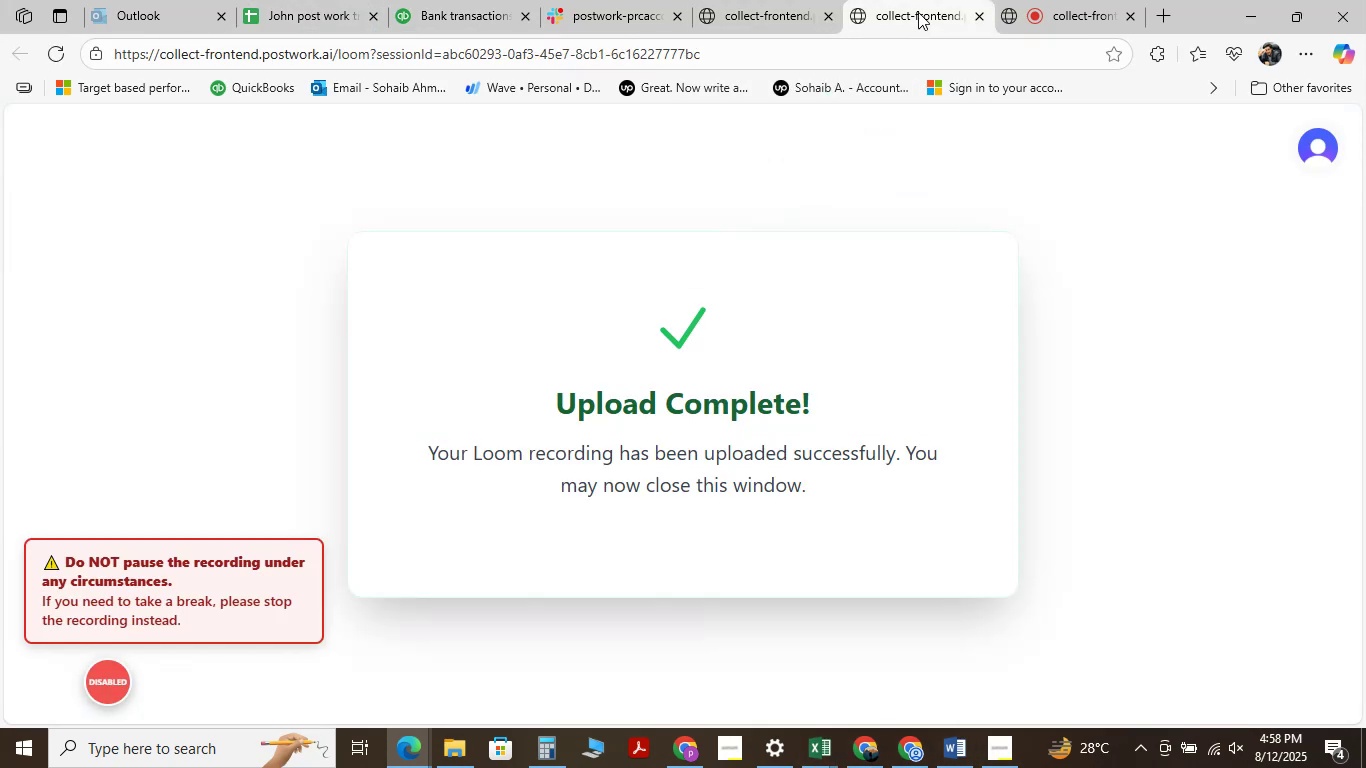 
left_click([918, 9])
 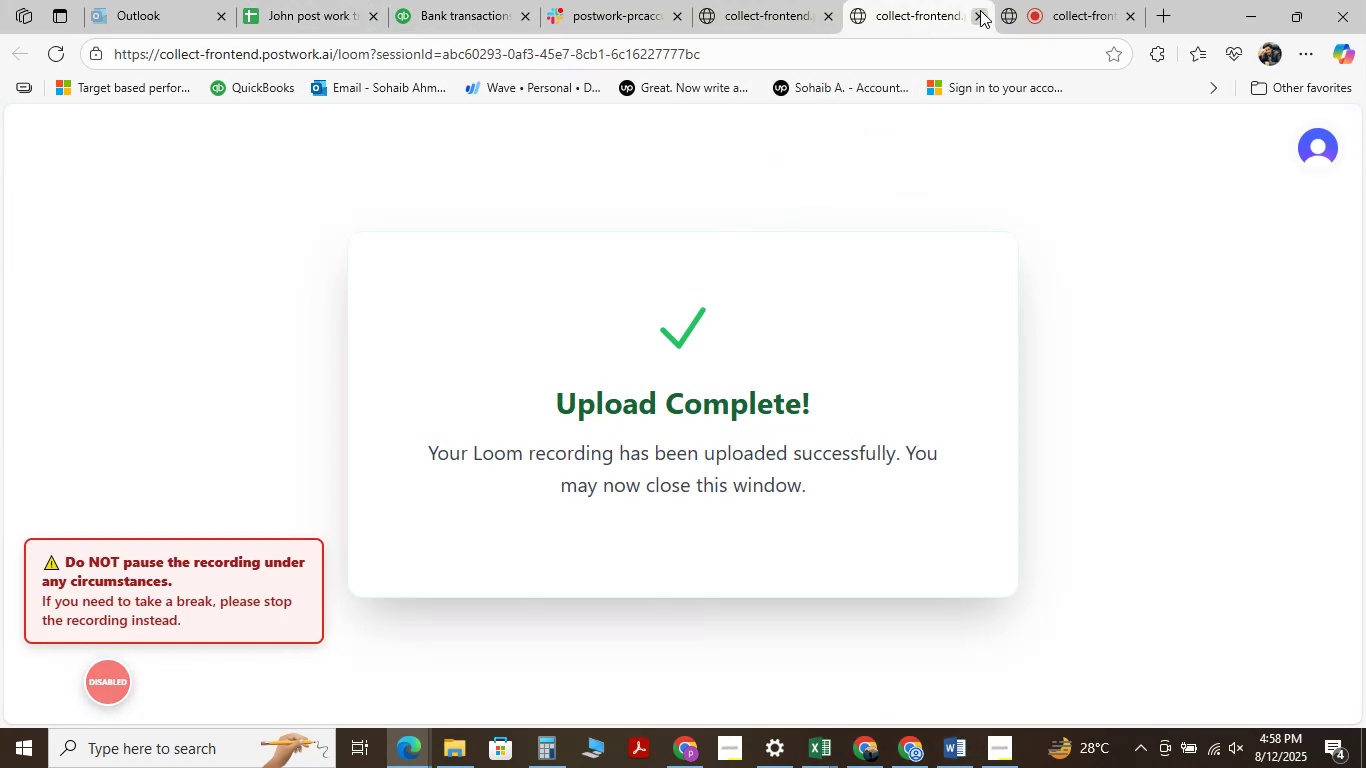 
left_click([982, 11])
 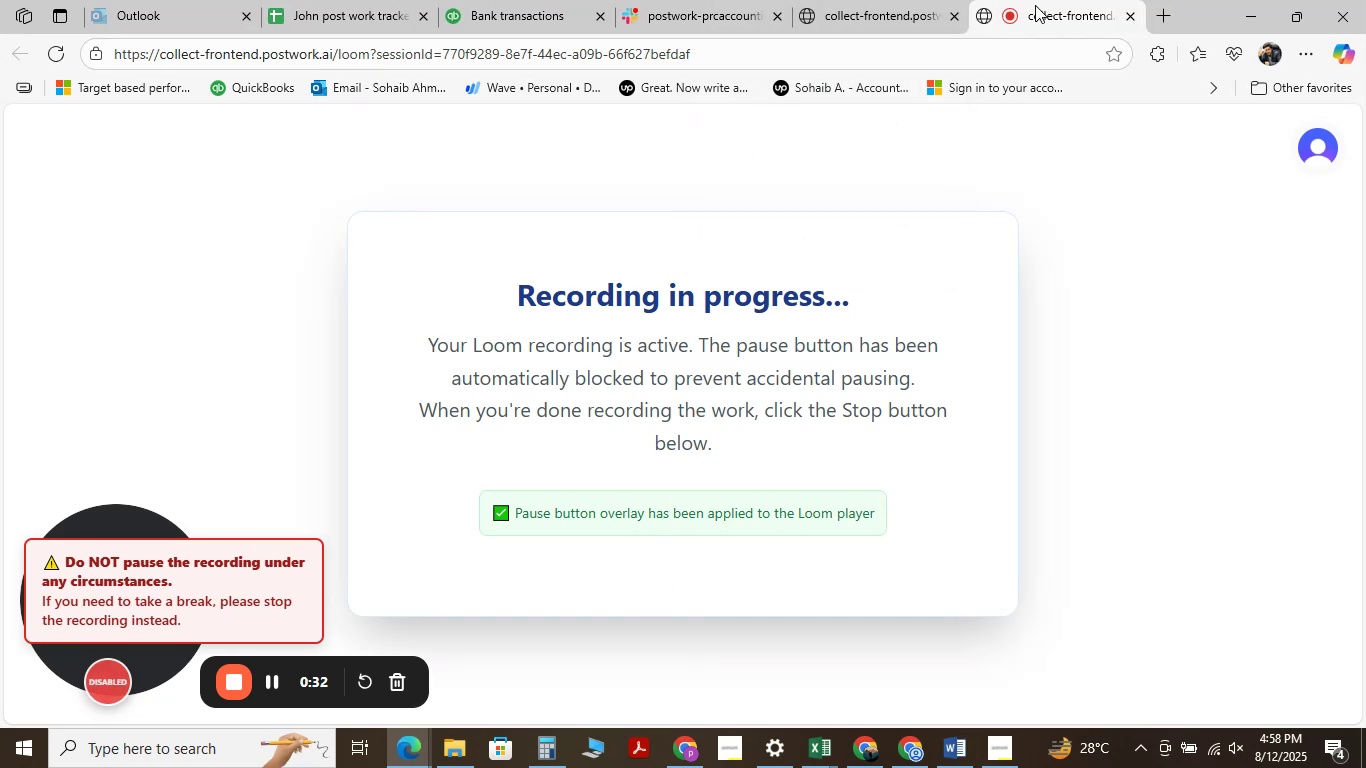 
wait(5.66)
 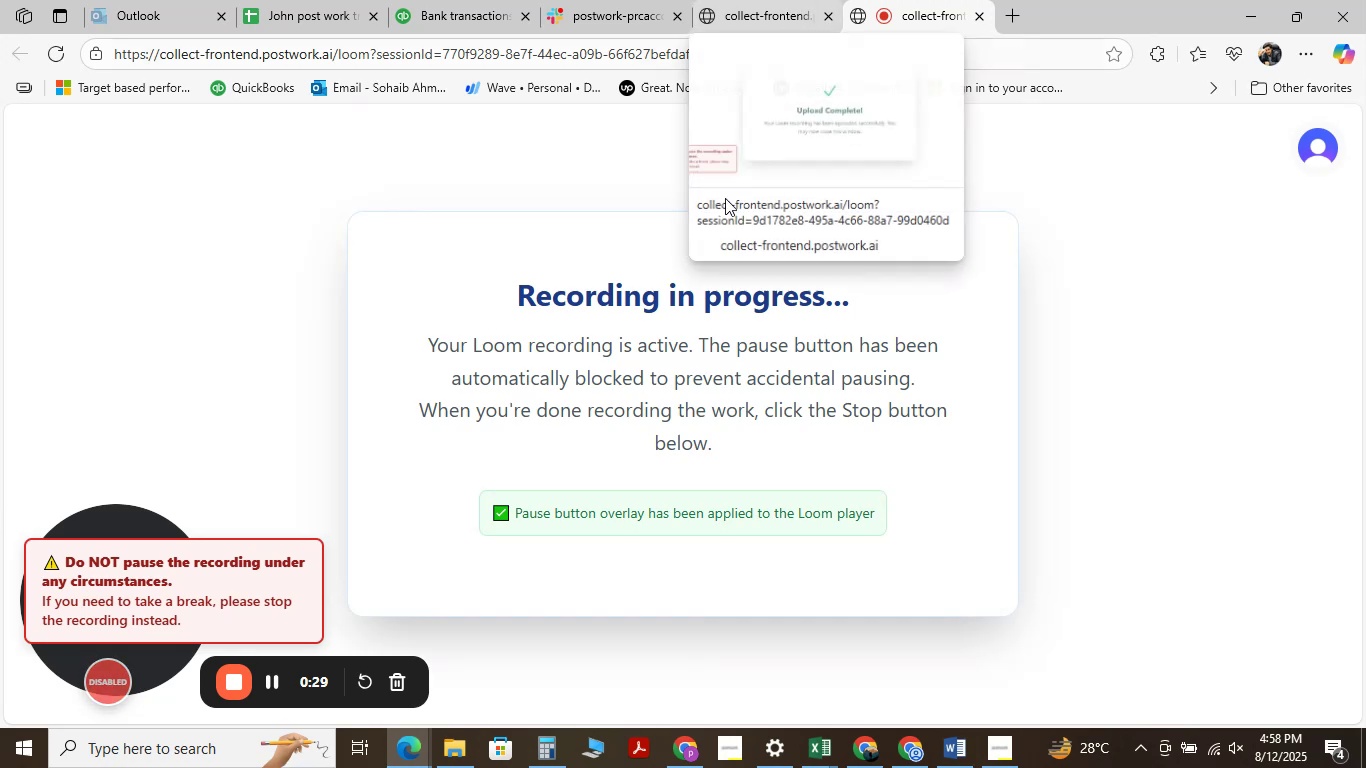 
left_click([679, 15])
 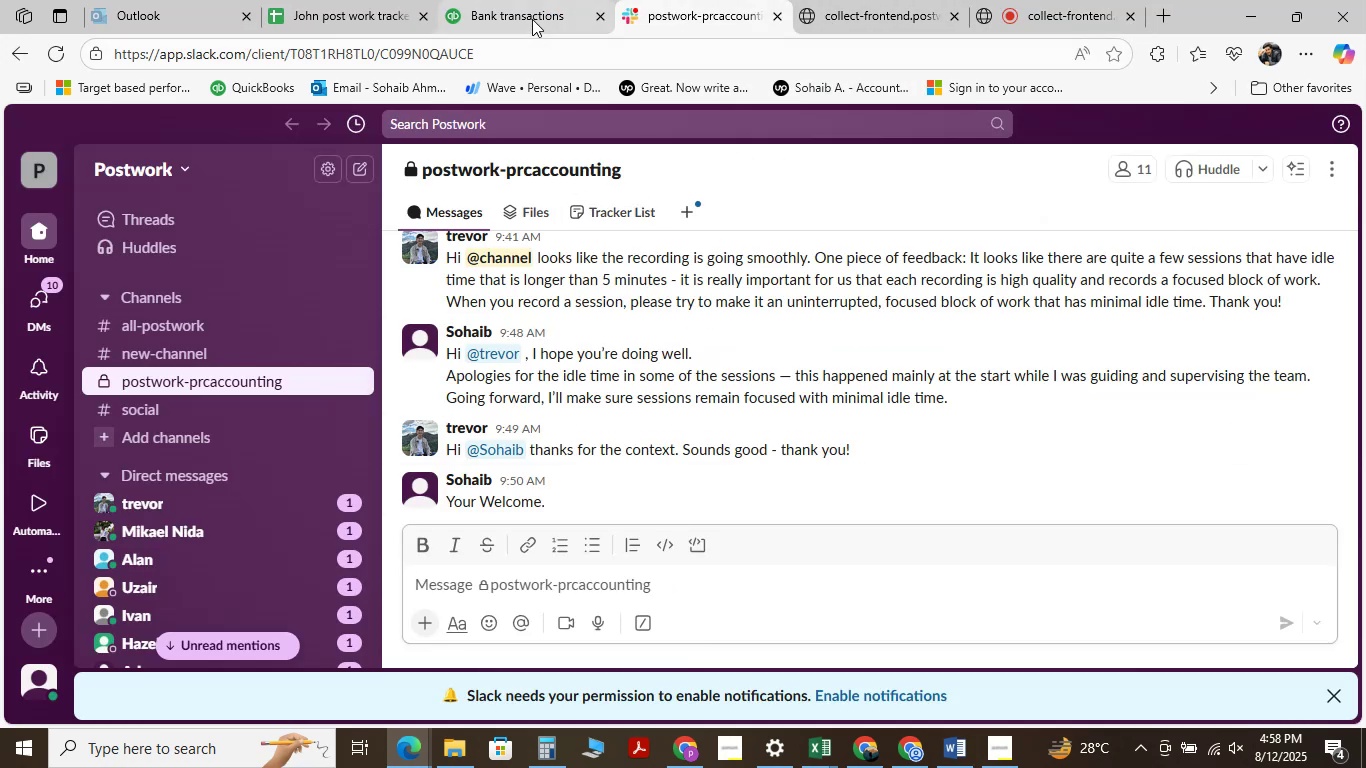 
left_click([526, 10])
 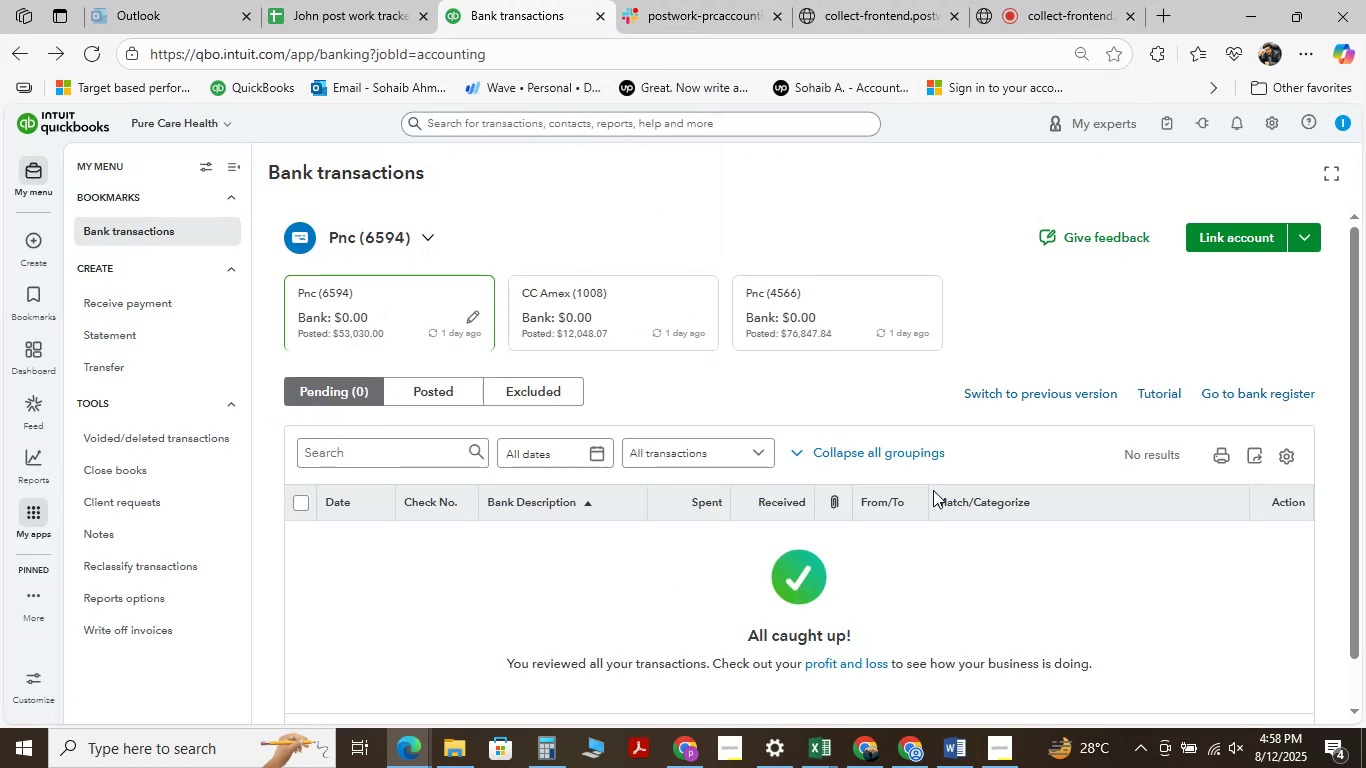 
scroll: coordinate [642, 360], scroll_direction: down, amount: 3.0
 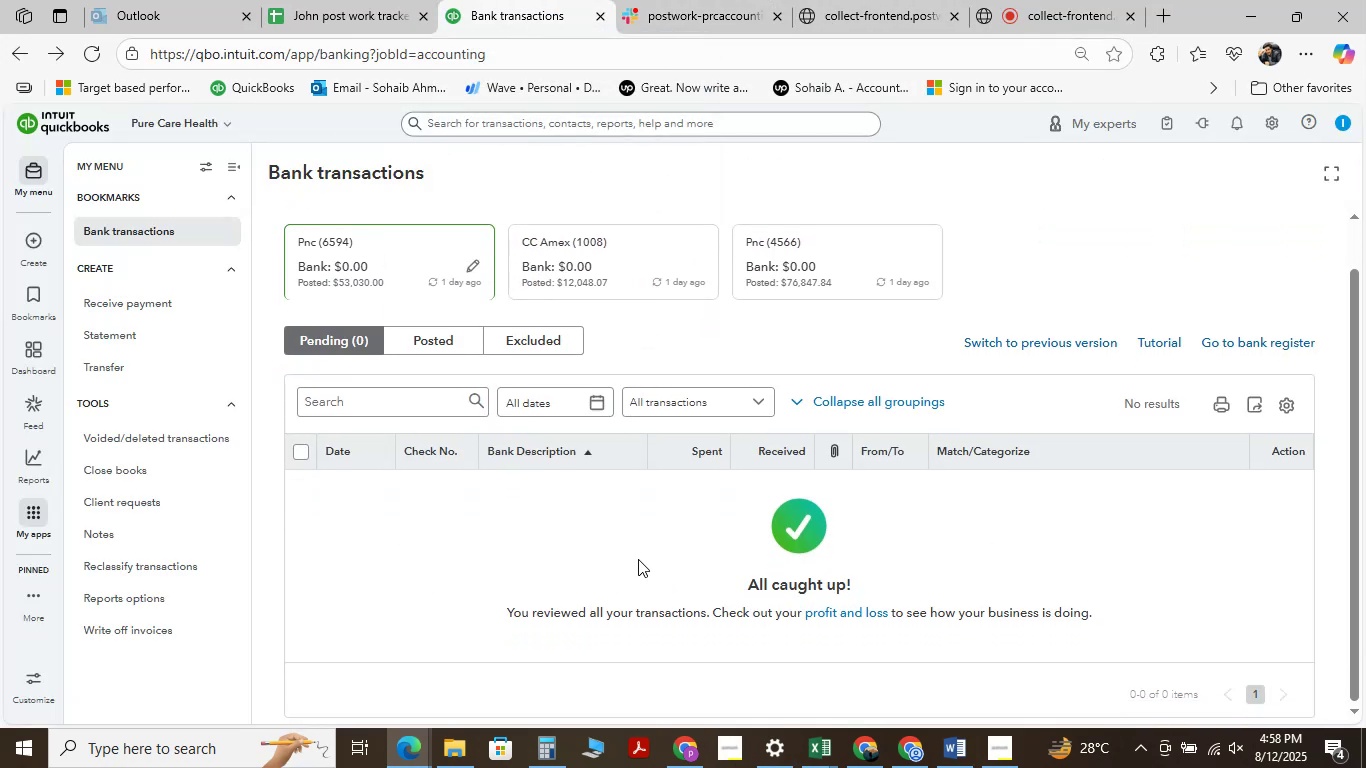 
scroll: coordinate [638, 559], scroll_direction: up, amount: 1.0
 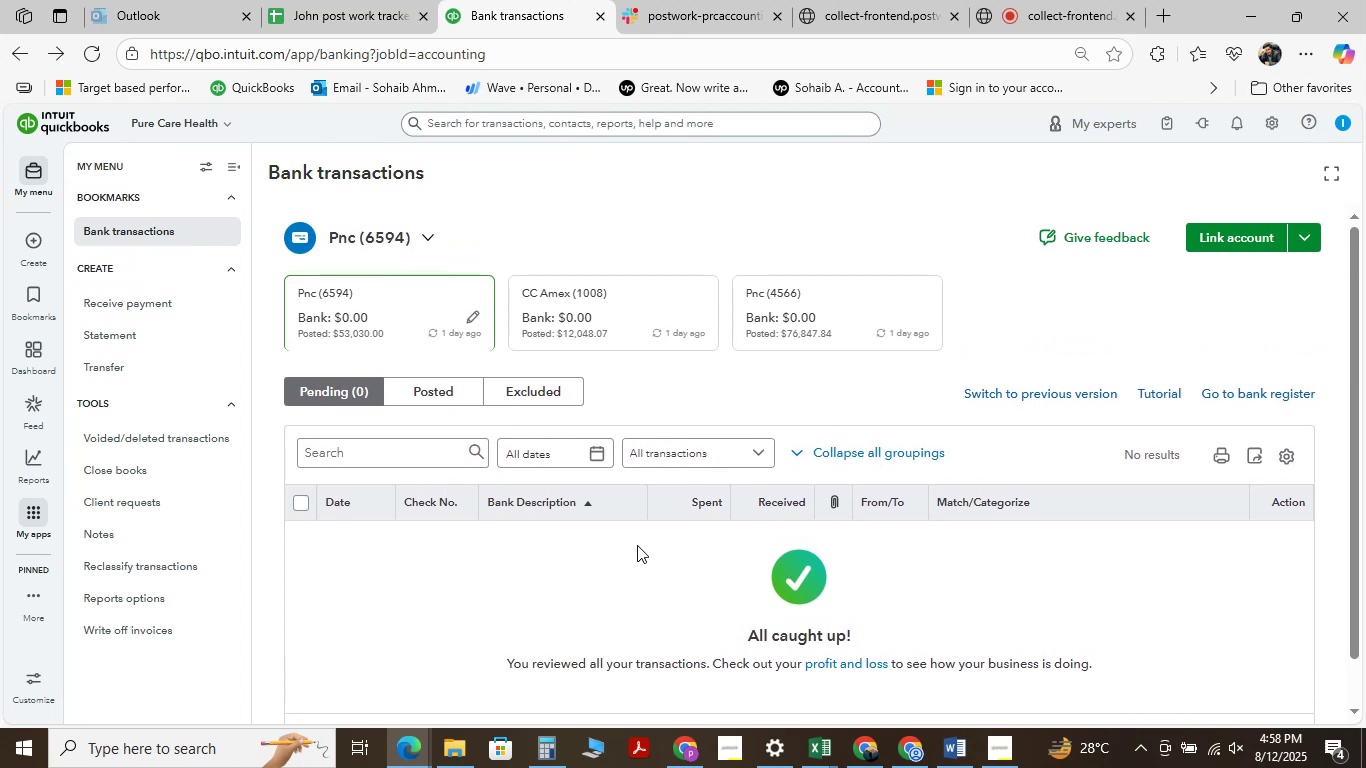 
scroll: coordinate [637, 545], scroll_direction: down, amount: 2.0
 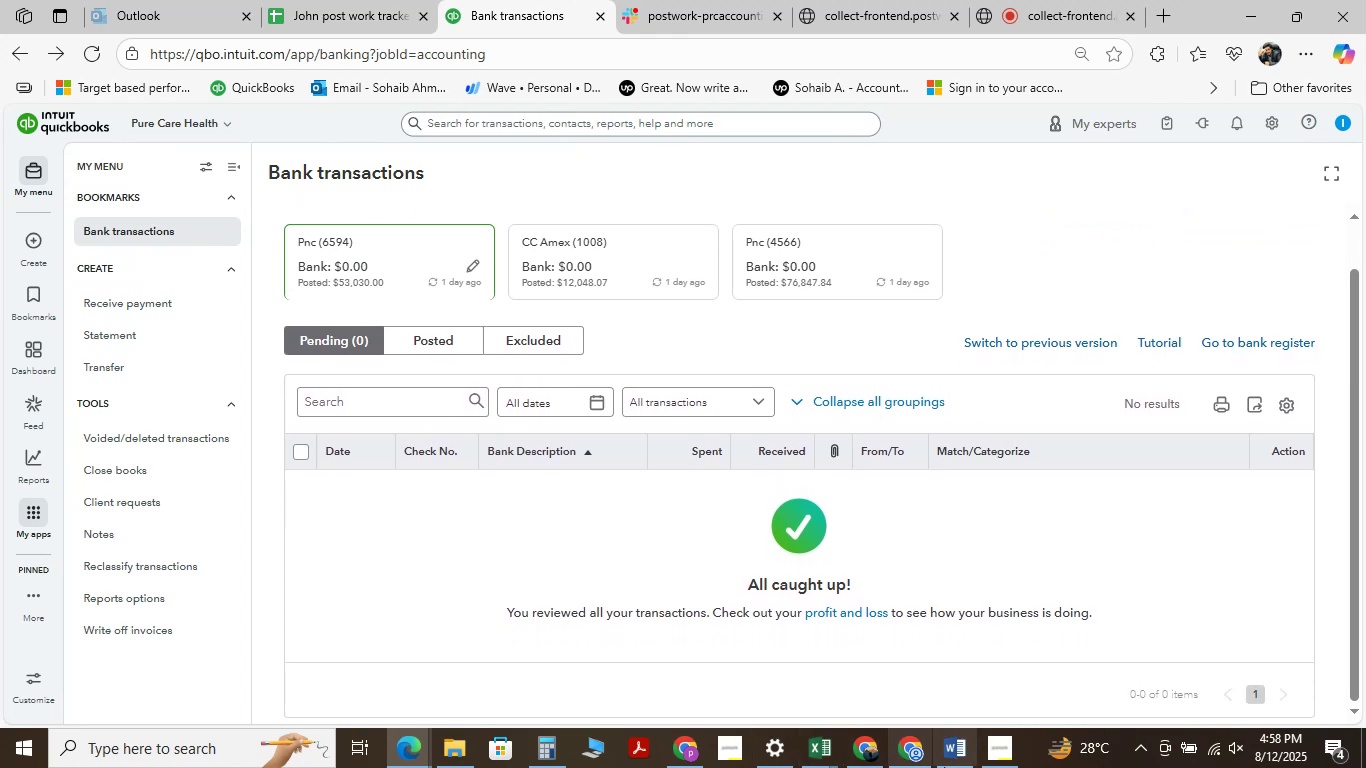 
mouse_move([1002, 736])
 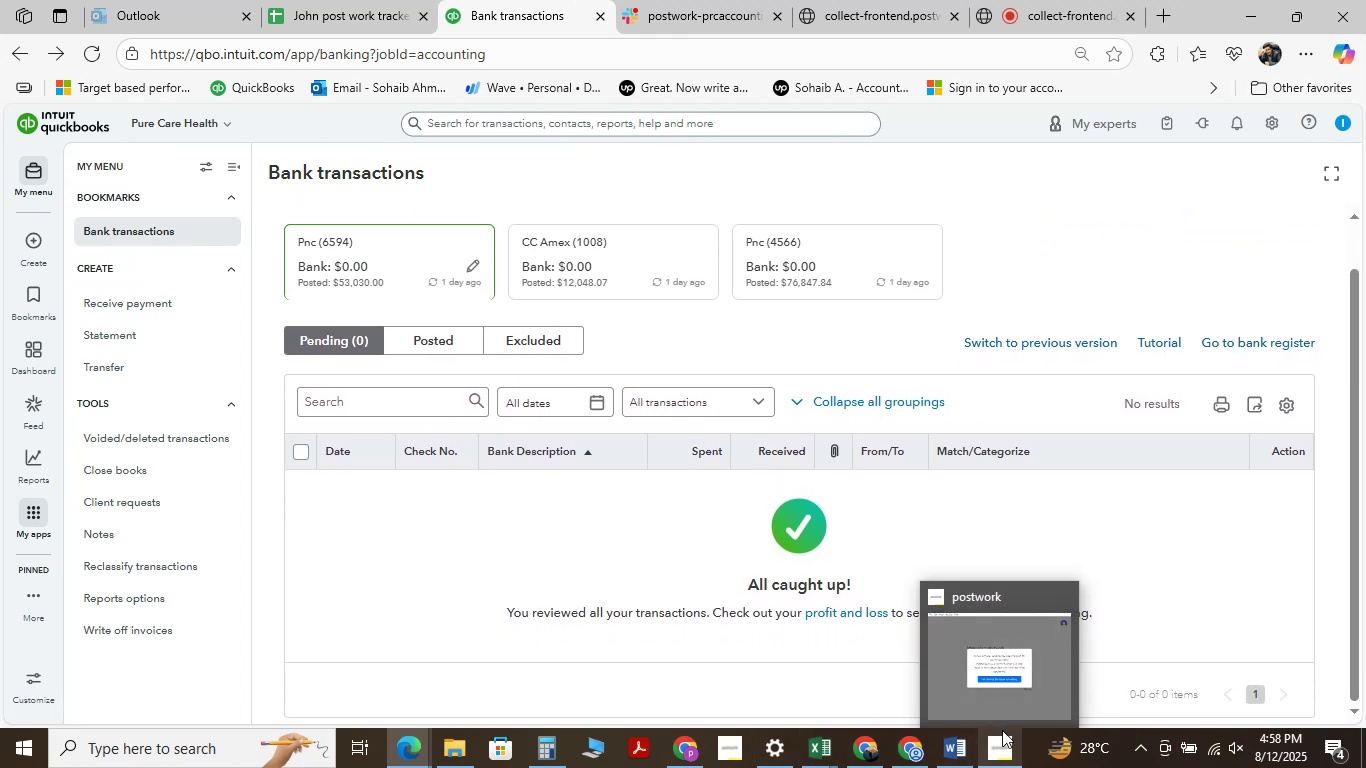 
mouse_move([976, 673])
 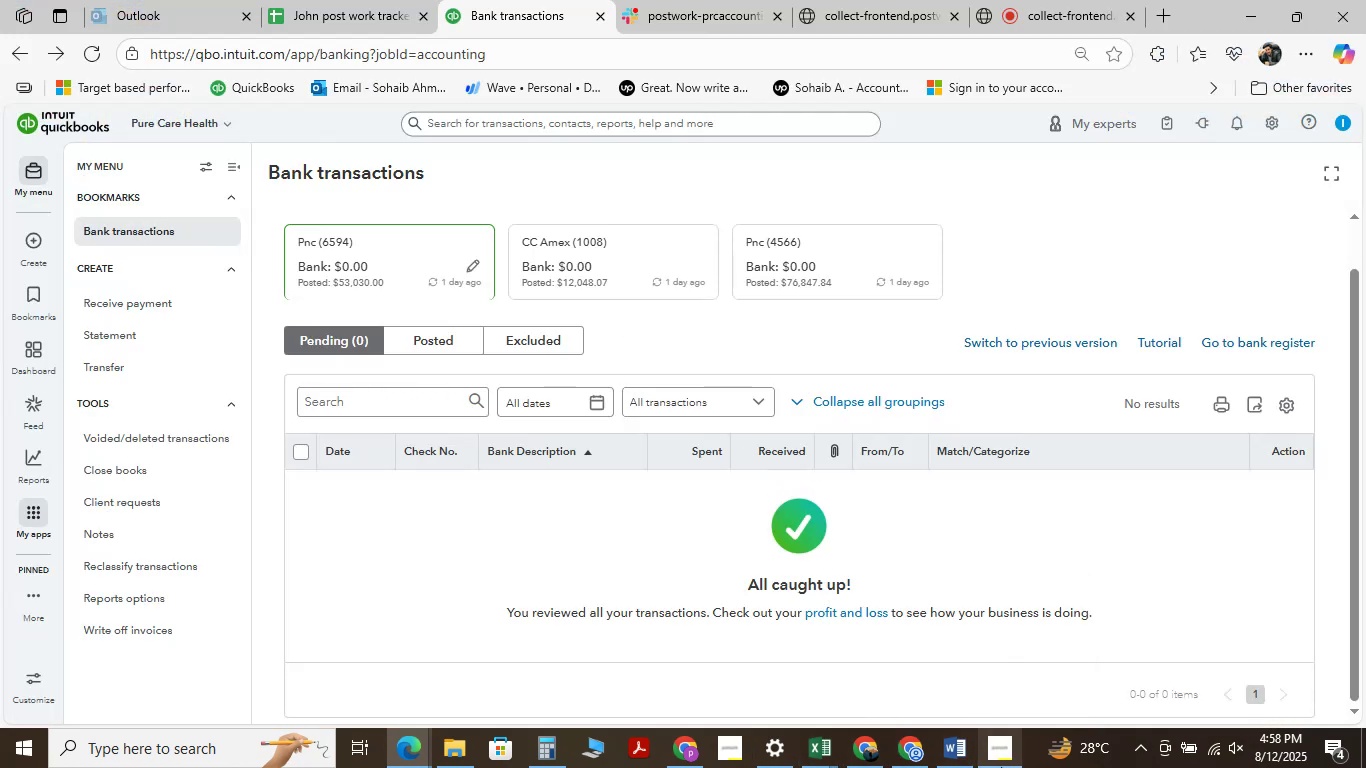 
left_click([998, 759])
 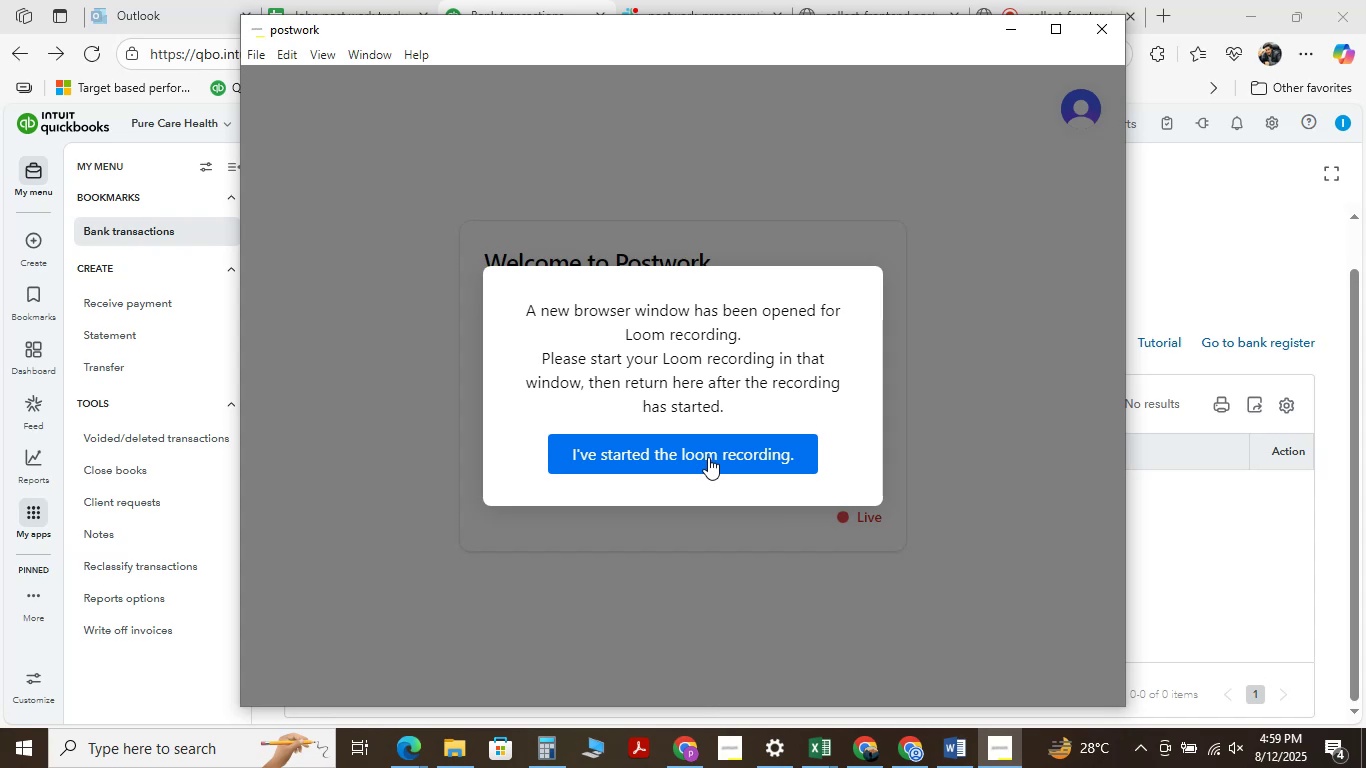 
wait(9.59)
 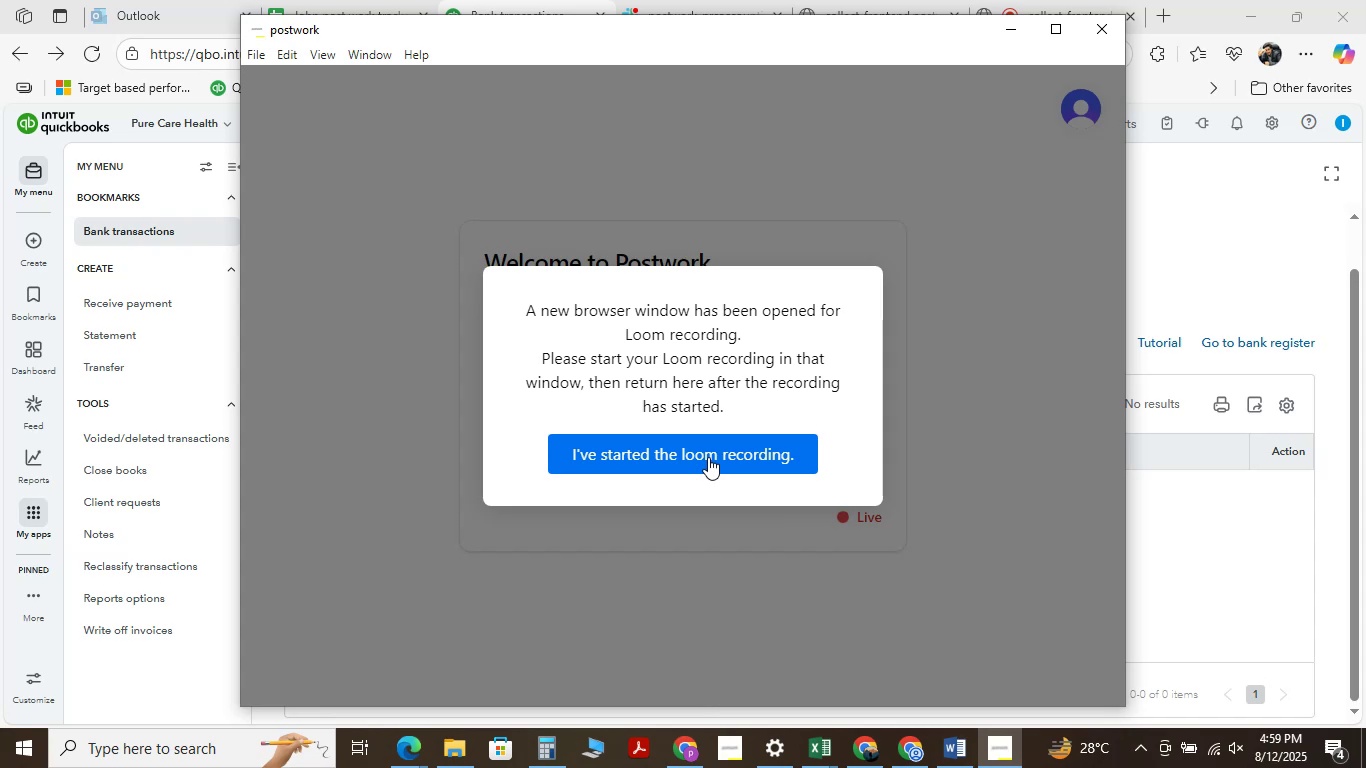 
left_click([708, 457])
 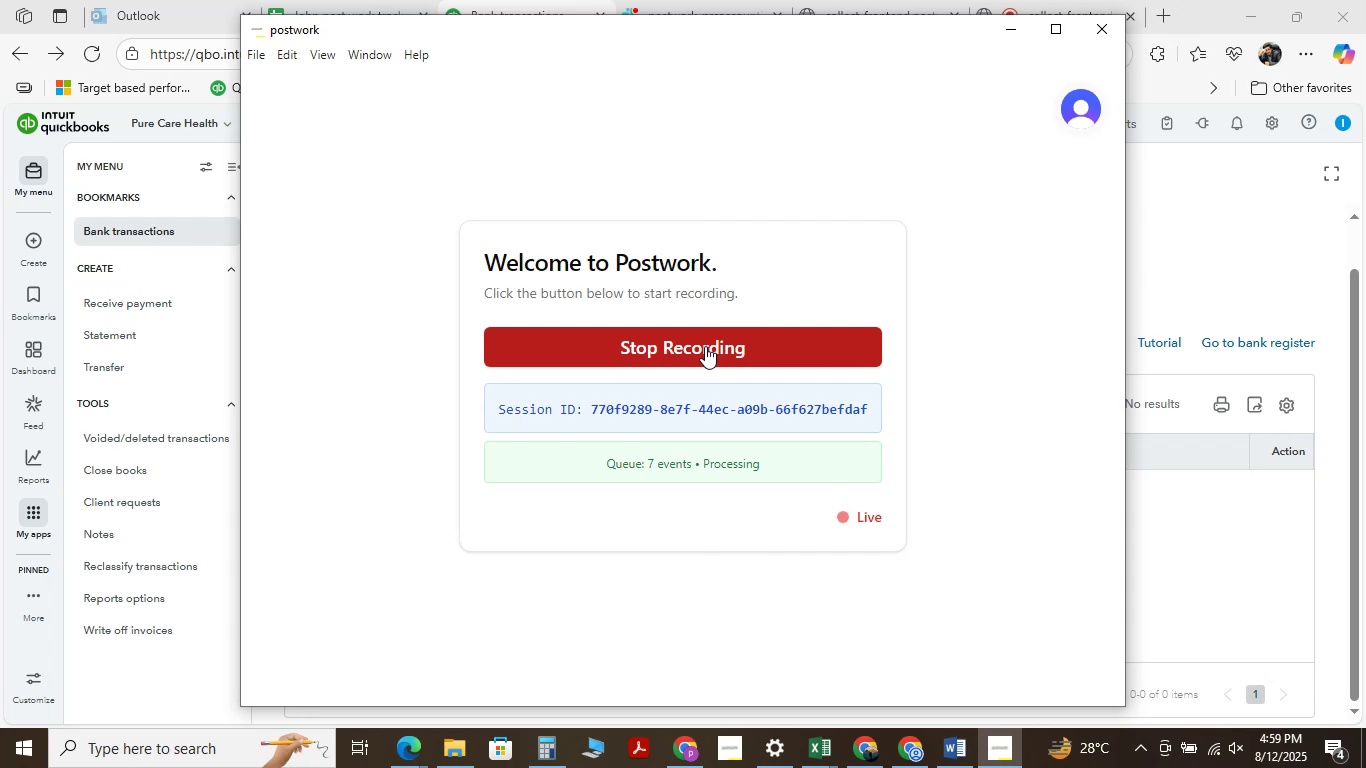 
wait(11.24)
 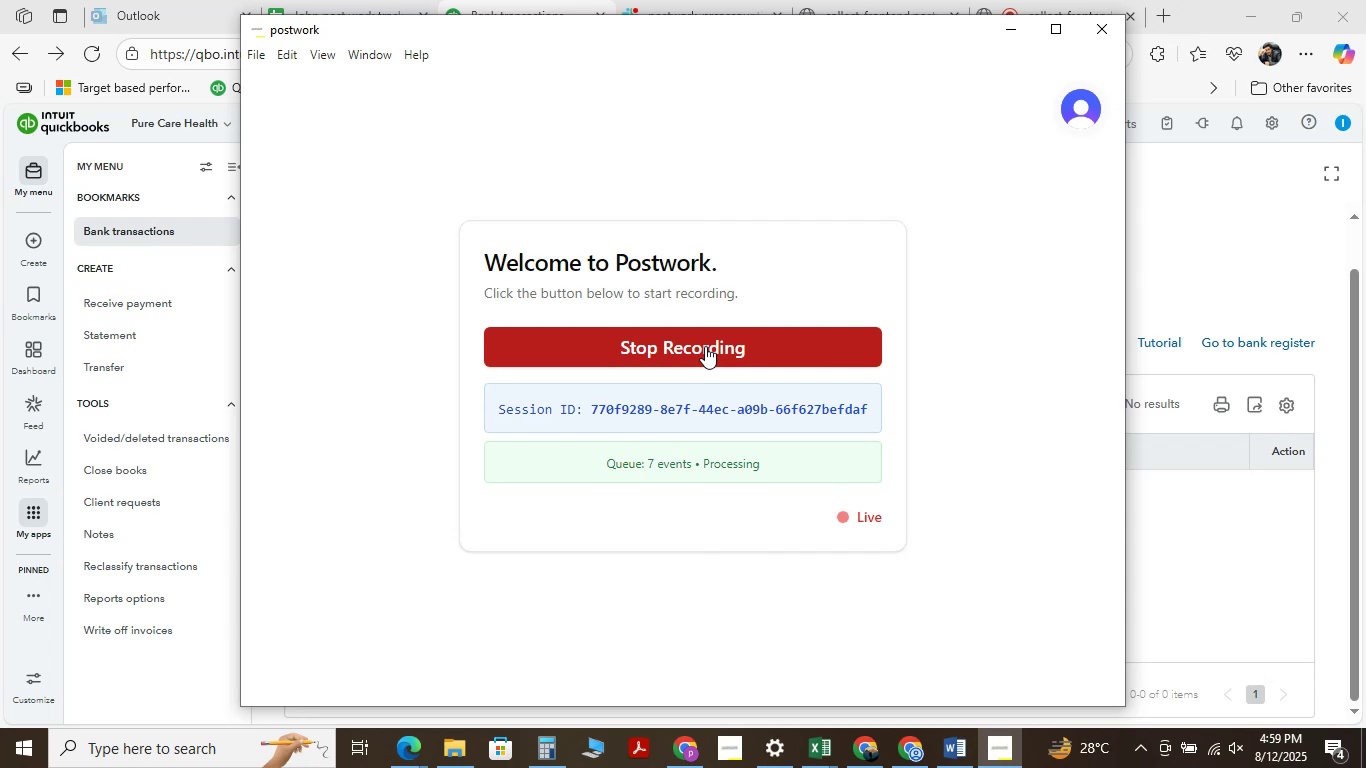 
left_click([1005, 29])
 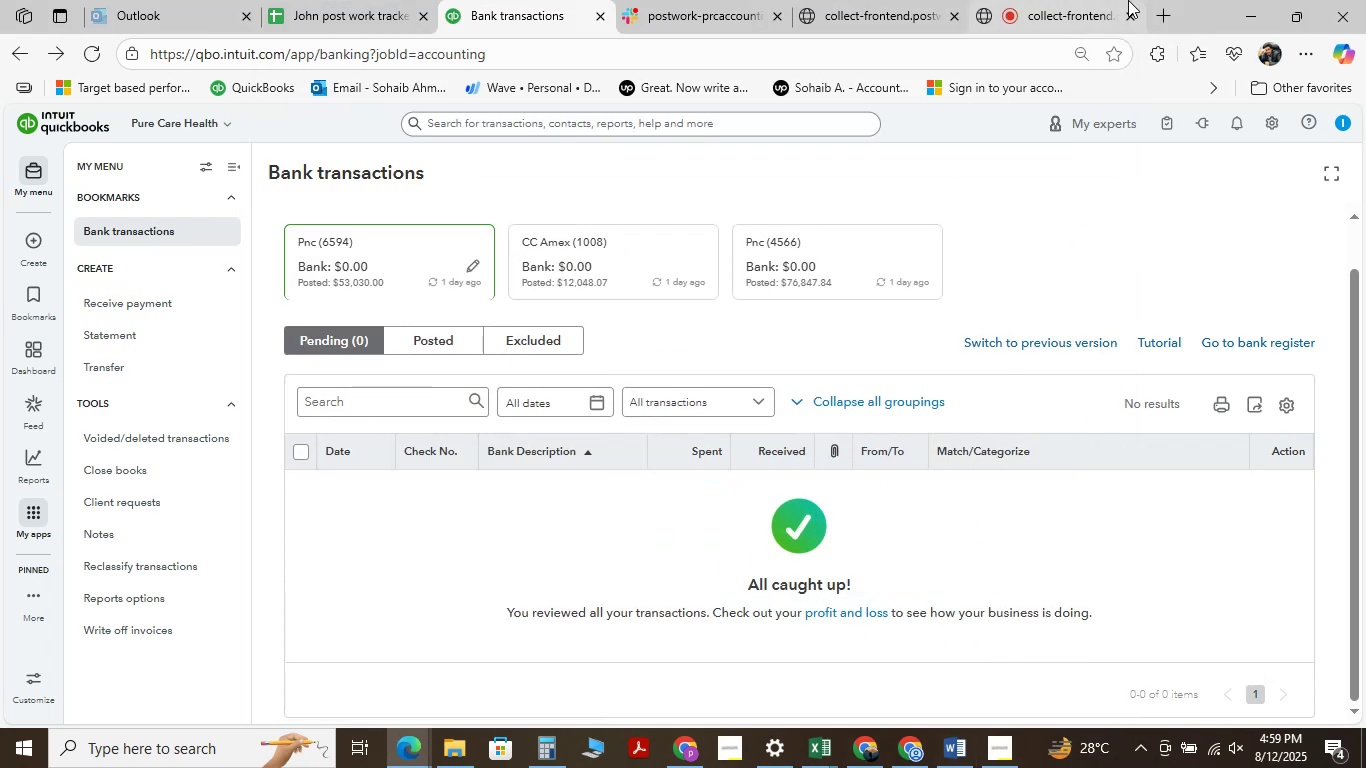 
left_click([1038, 15])
 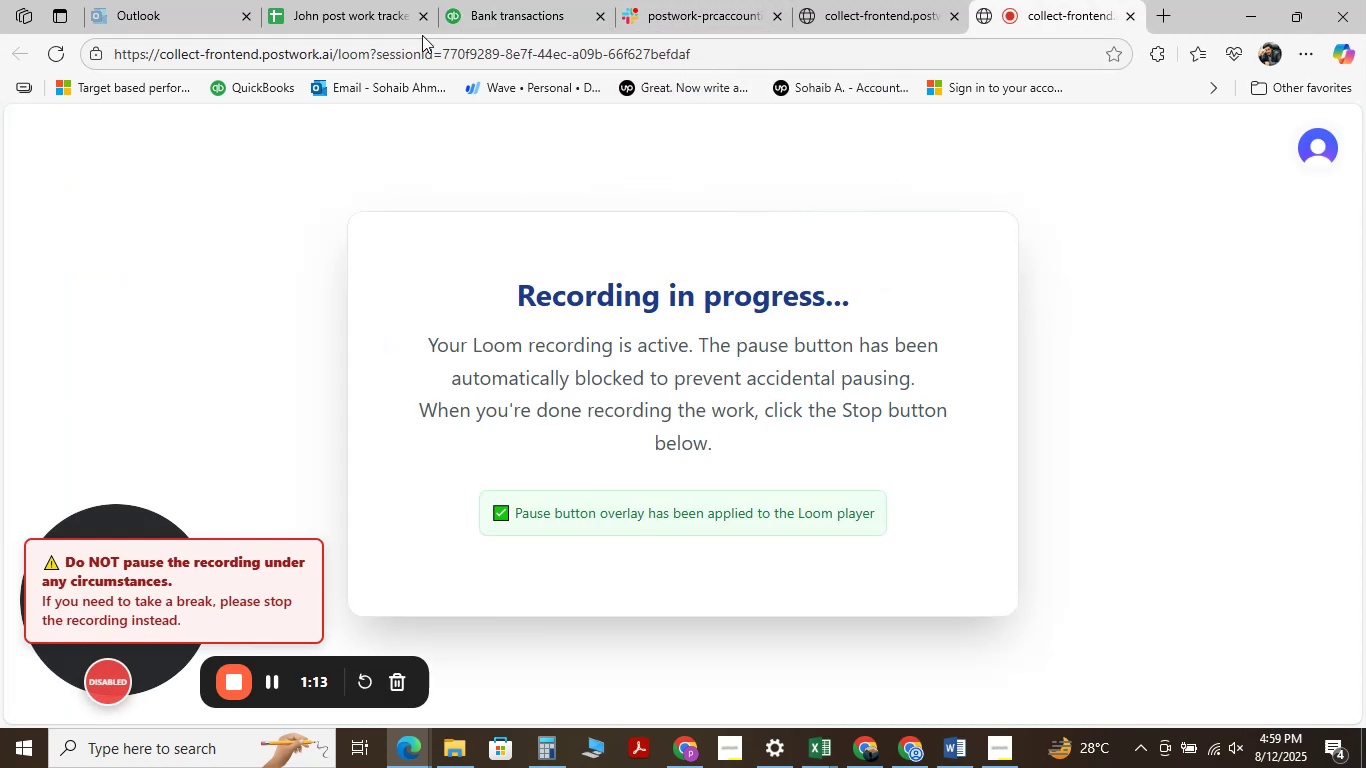 
wait(5.13)
 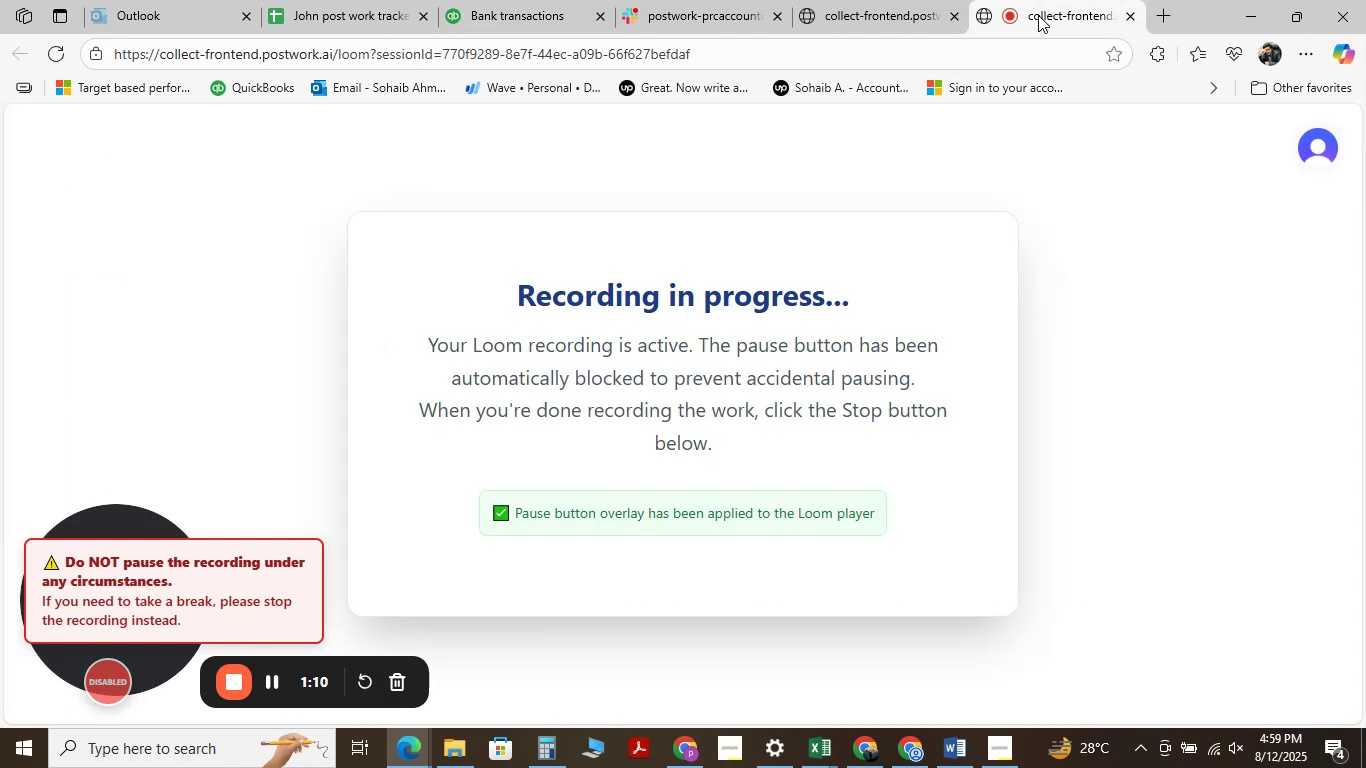 
left_click([509, 10])
 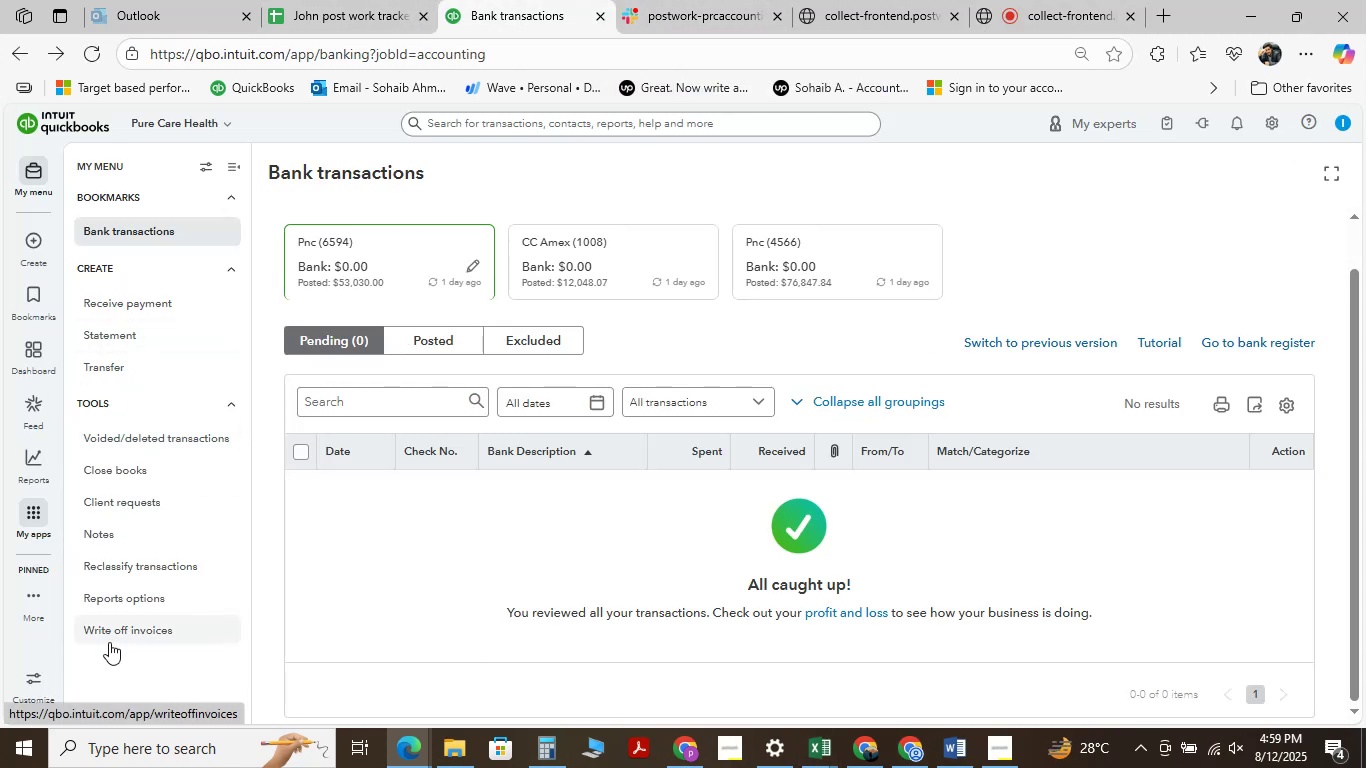 
scroll: coordinate [131, 441], scroll_direction: down, amount: 4.0
 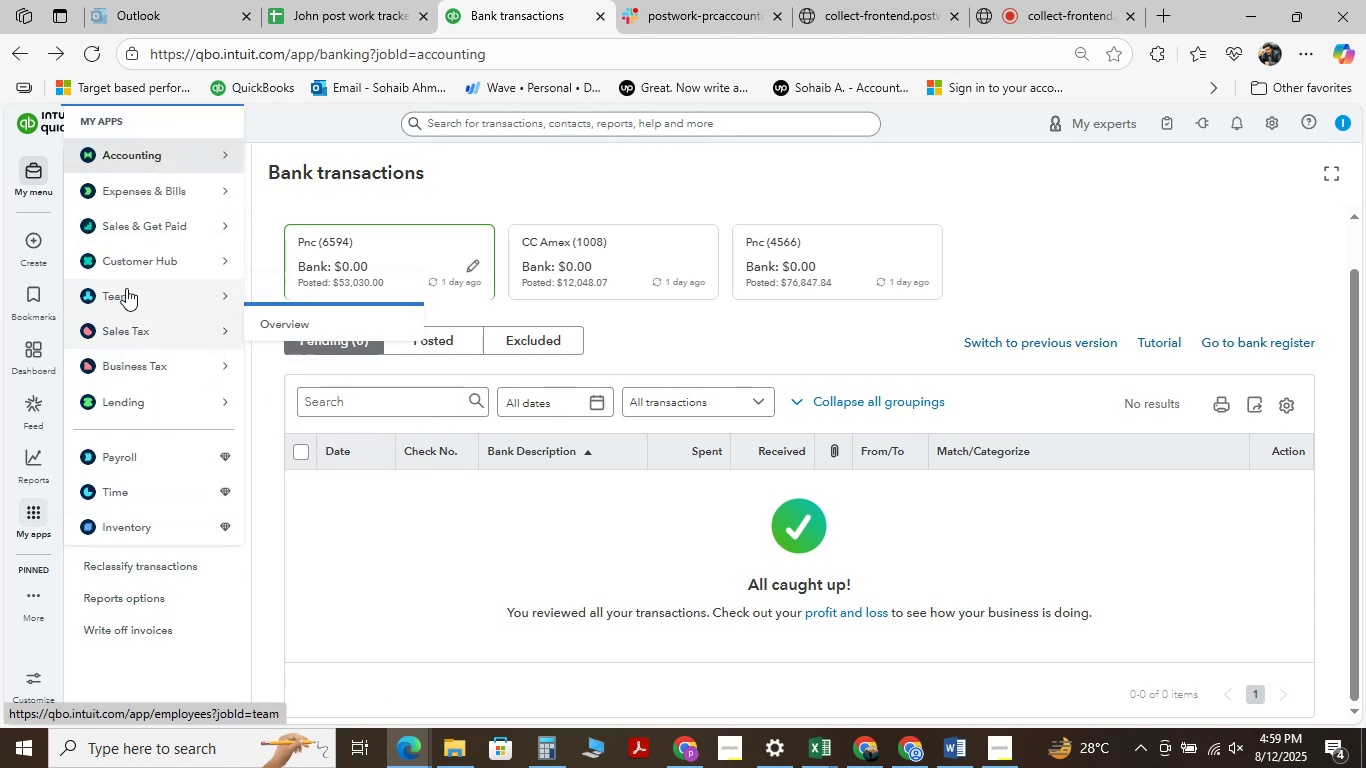 
mouse_move([188, 209])
 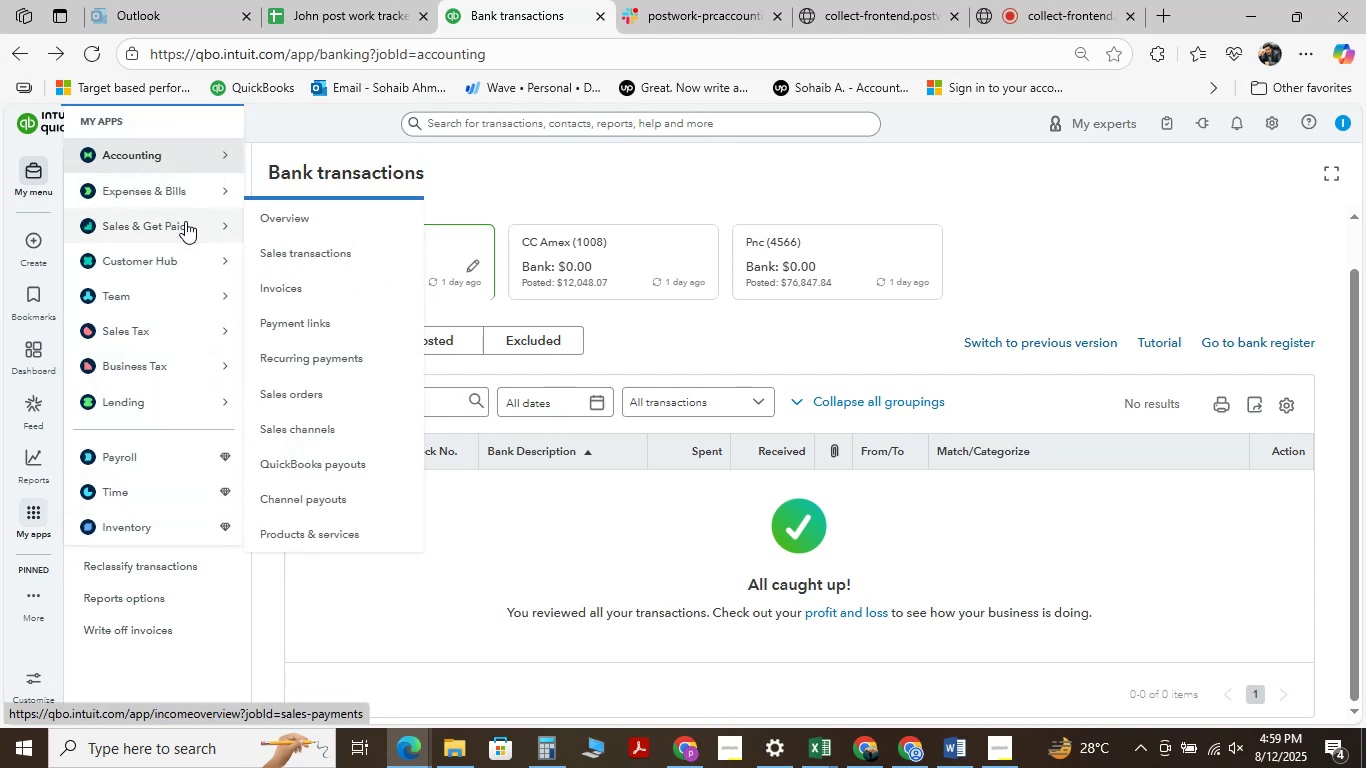 
mouse_move([183, 231])
 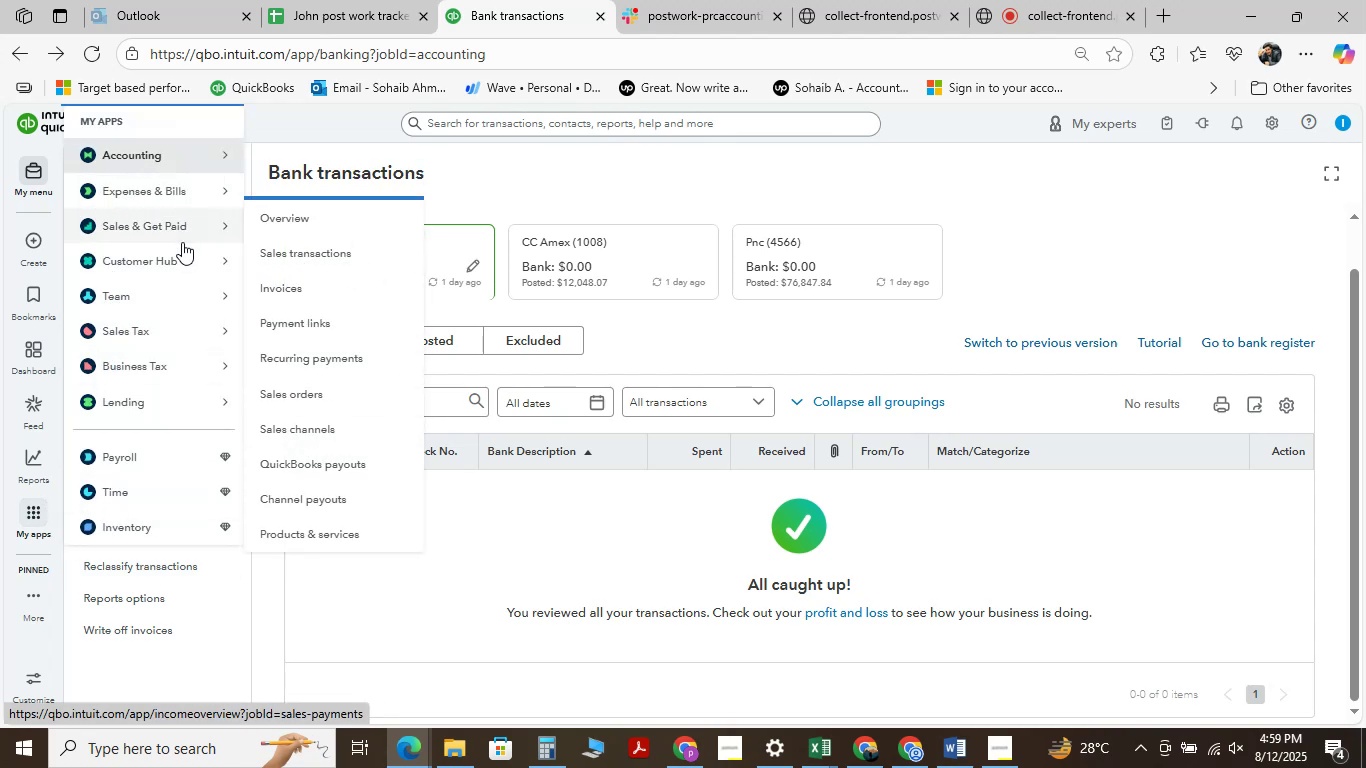 
mouse_move([170, 276])
 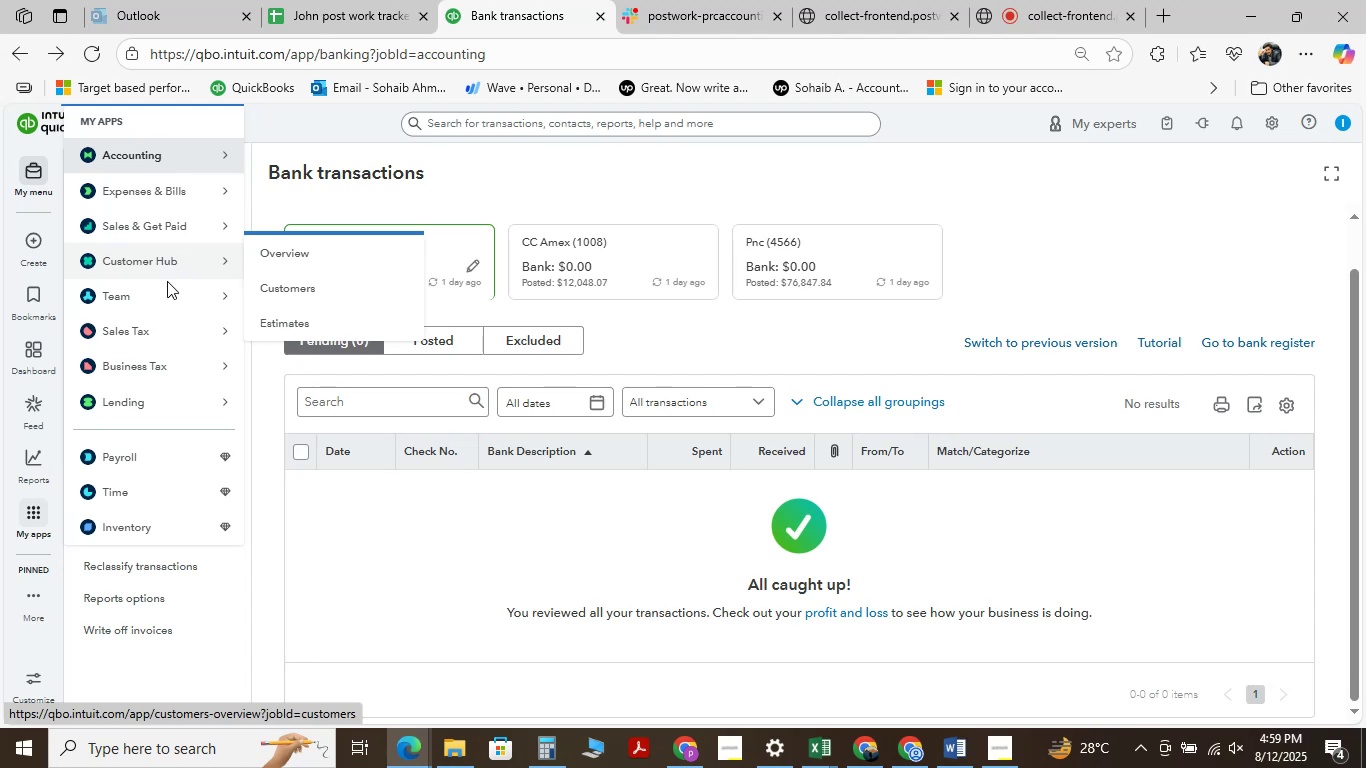 
mouse_move([159, 318])
 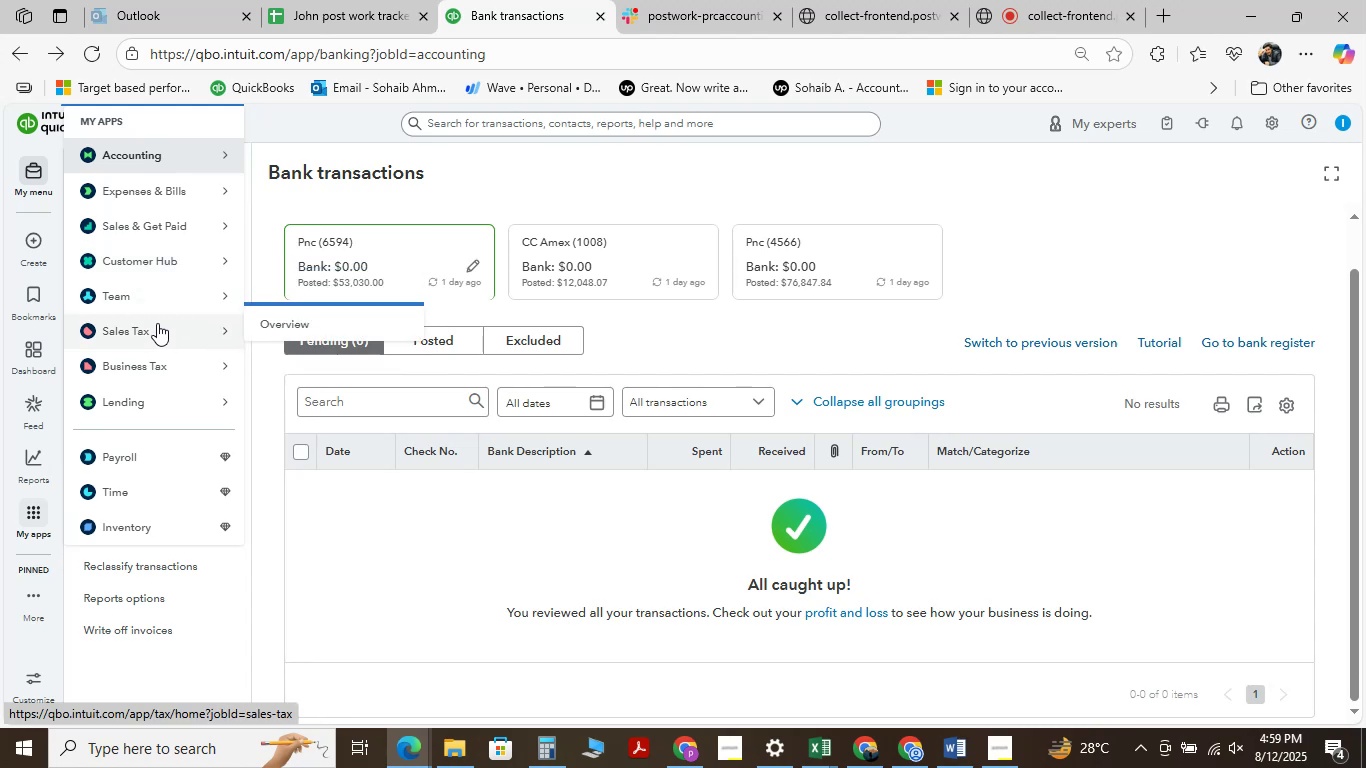 
mouse_move([152, 383])
 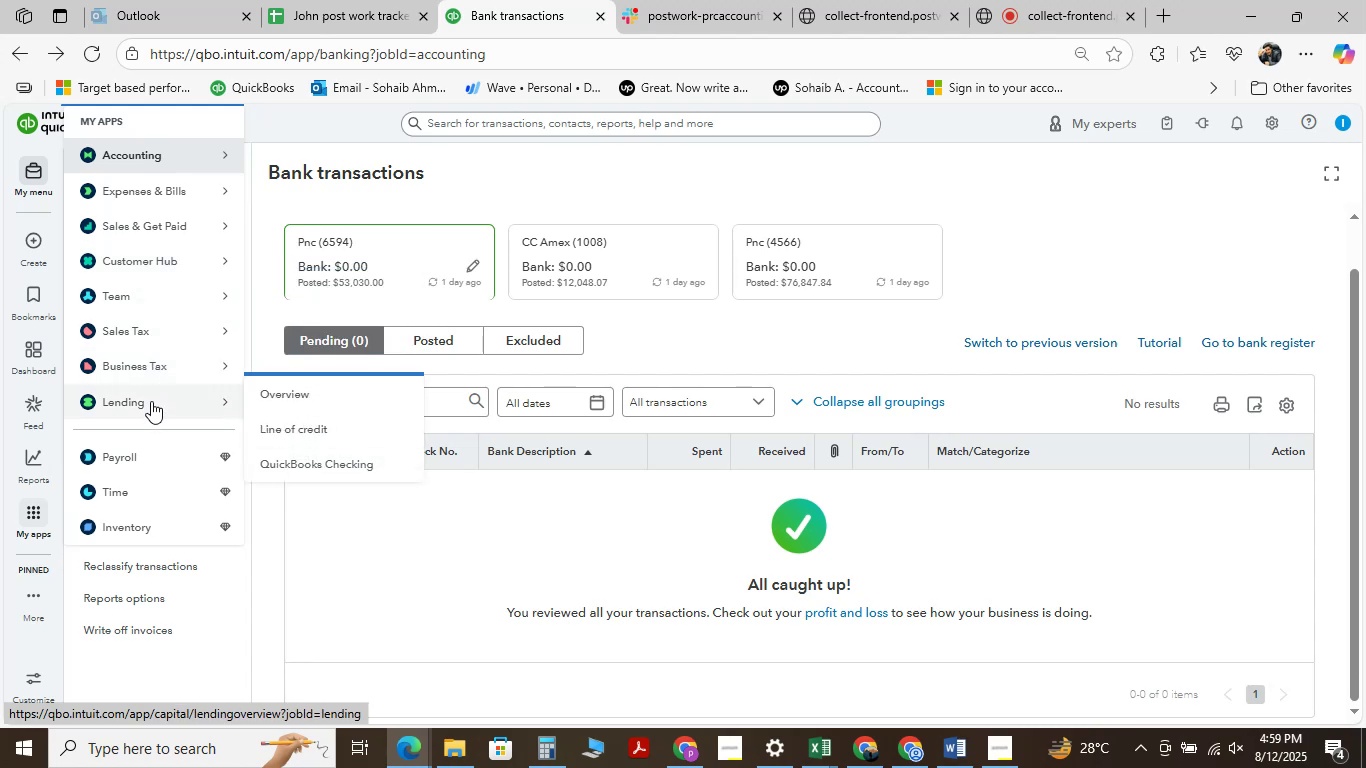 
mouse_move([151, 404])
 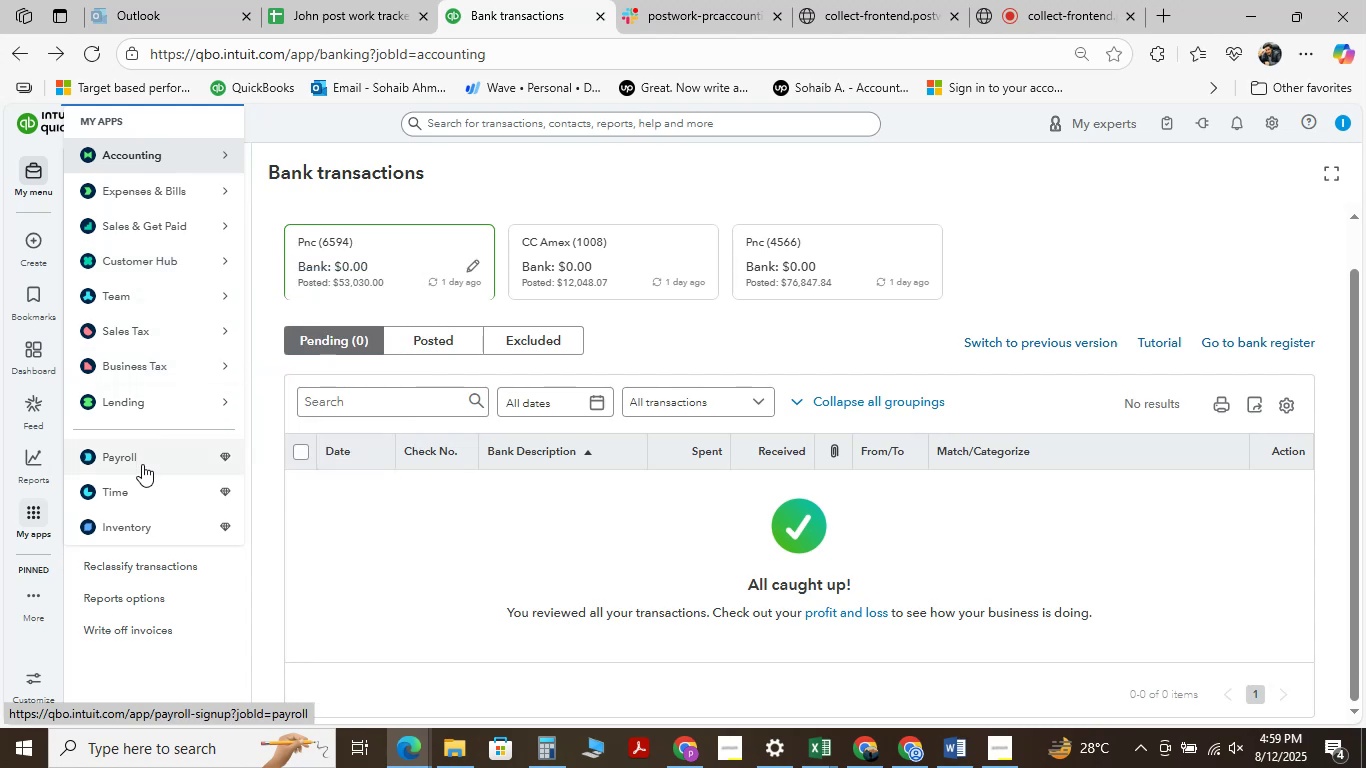 
mouse_move([68, 383])
 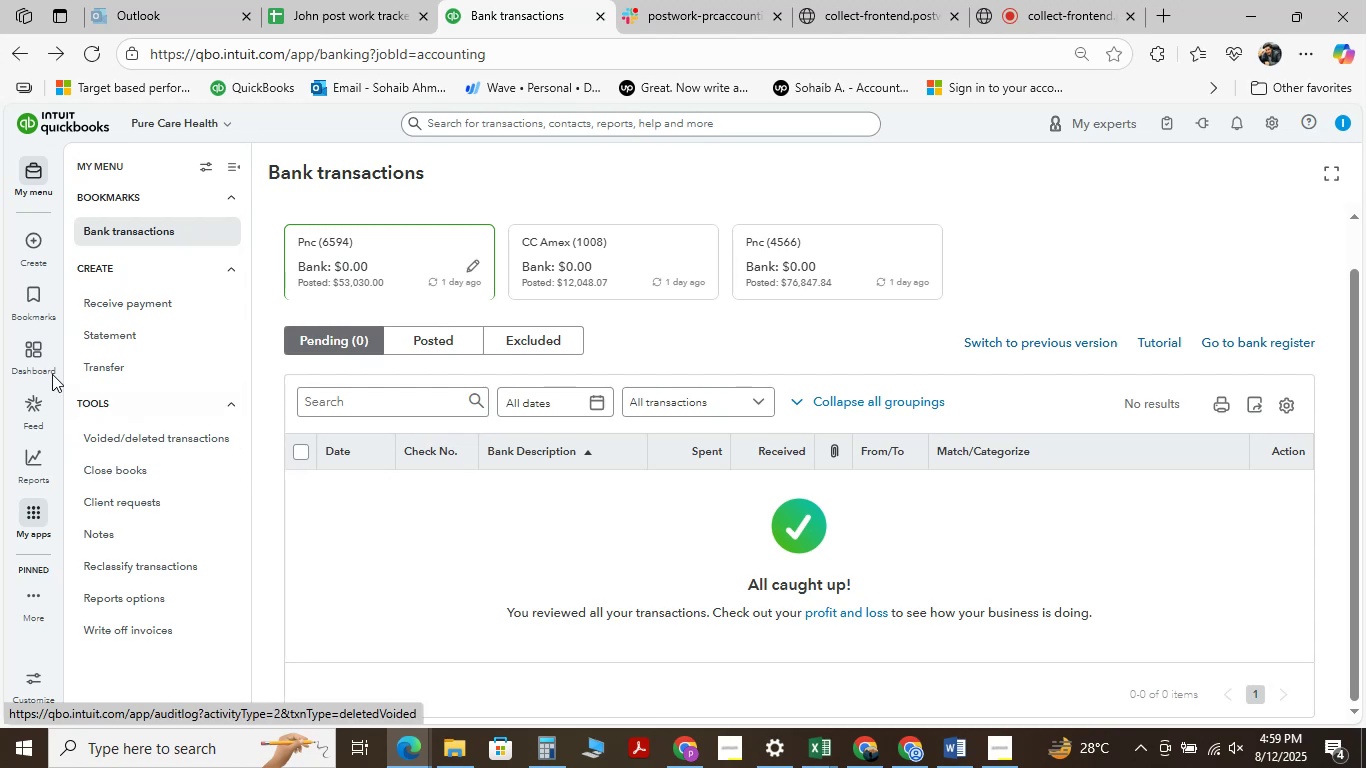 
mouse_move([33, 289])
 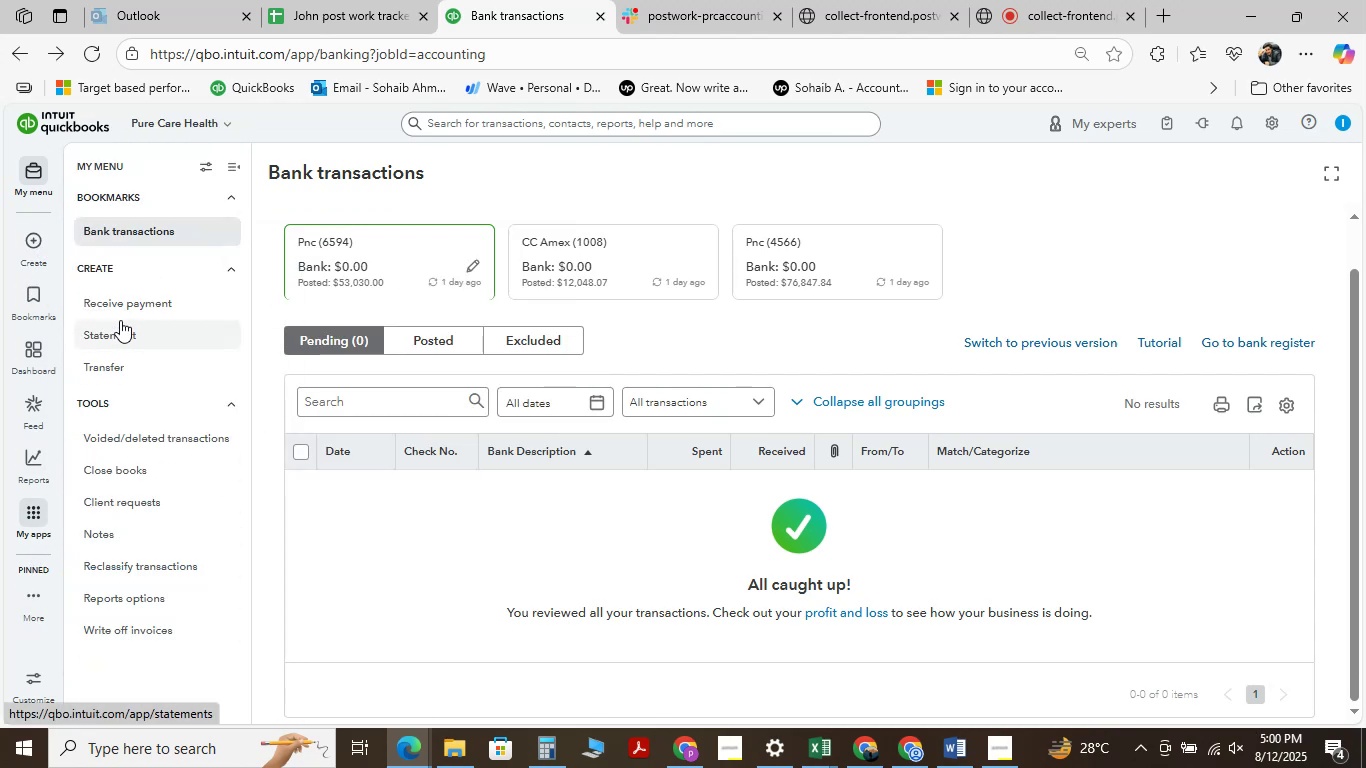 
wait(9.29)
 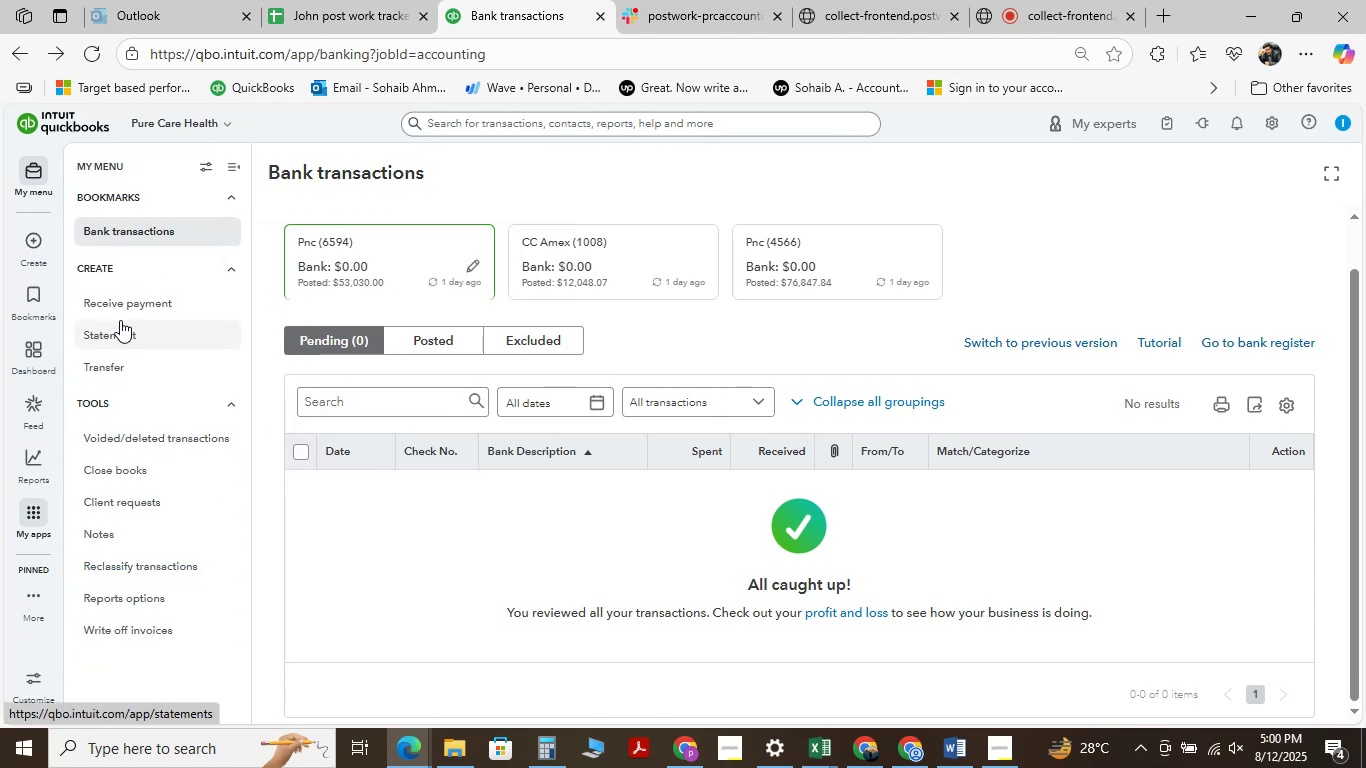 
left_click([660, 3])
 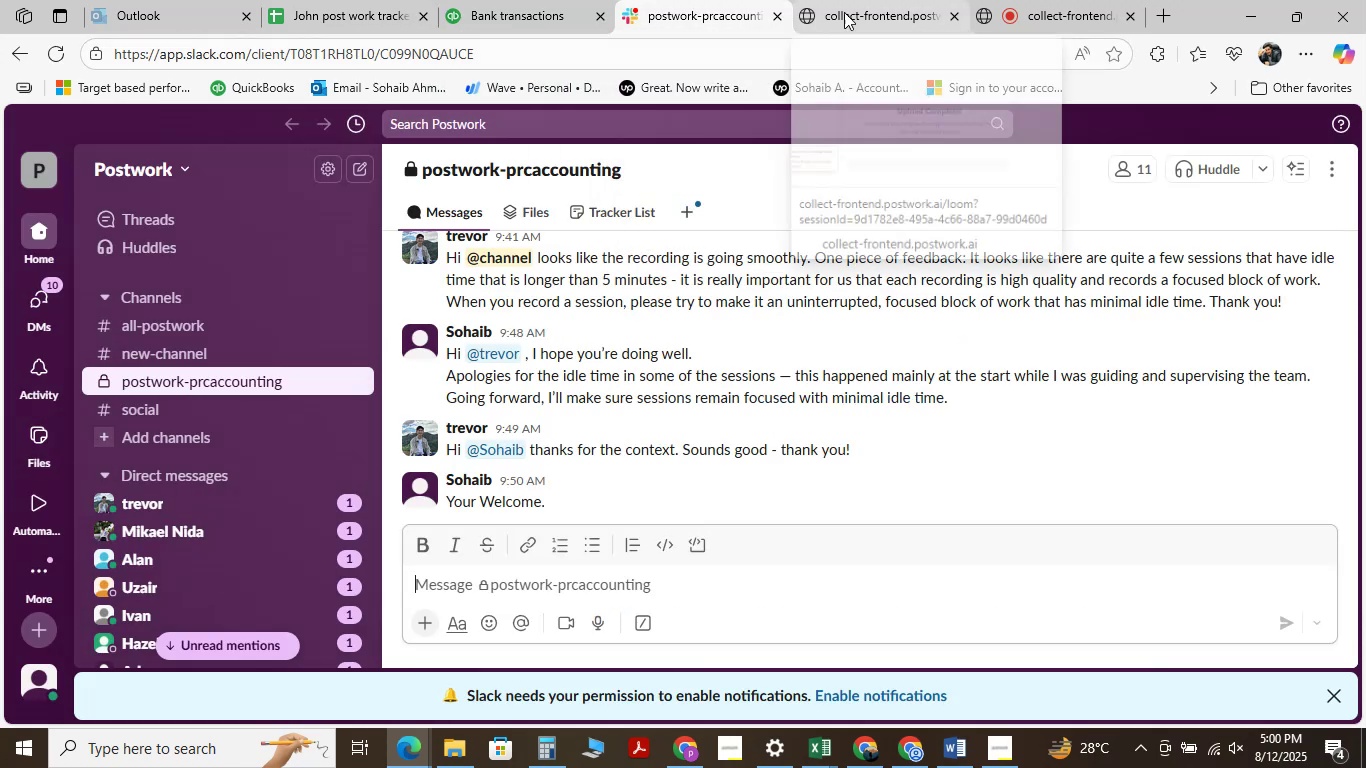 
left_click([299, 9])
 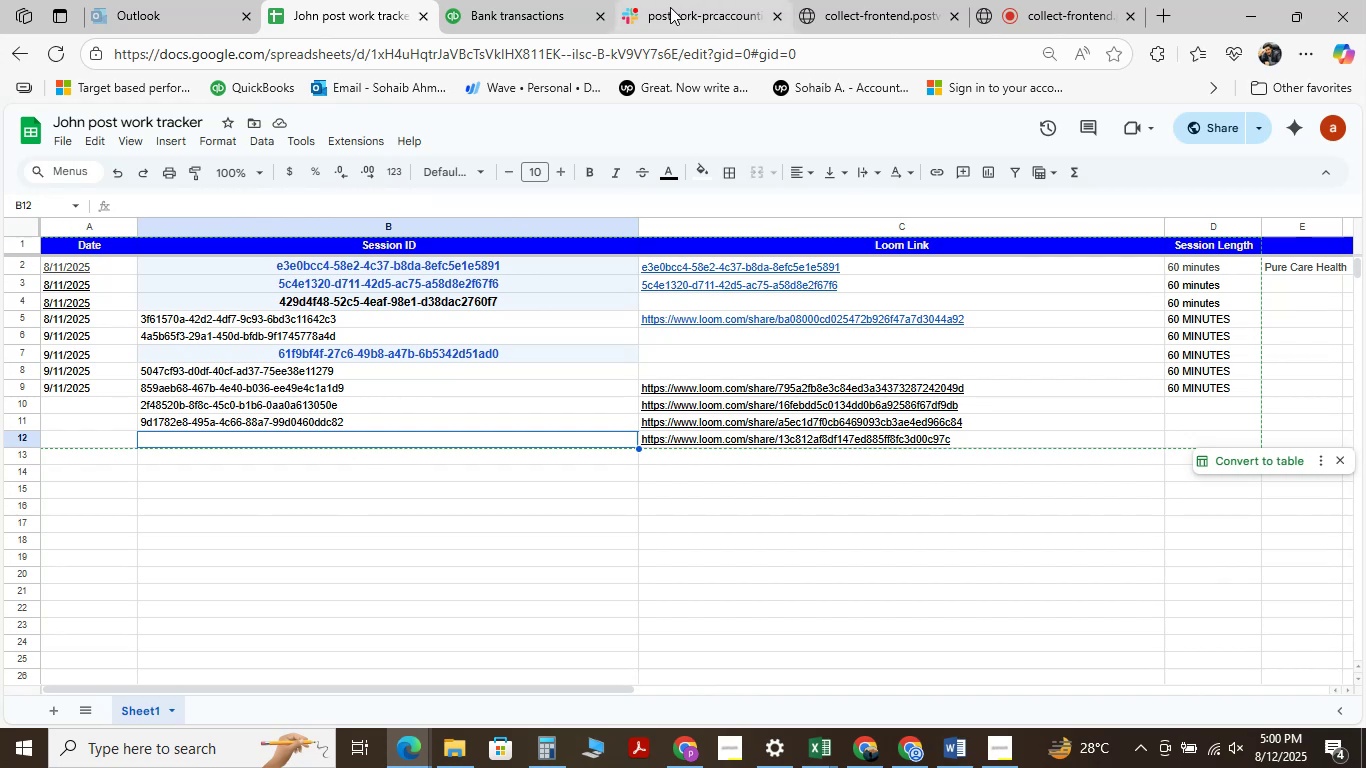 
wait(12.51)
 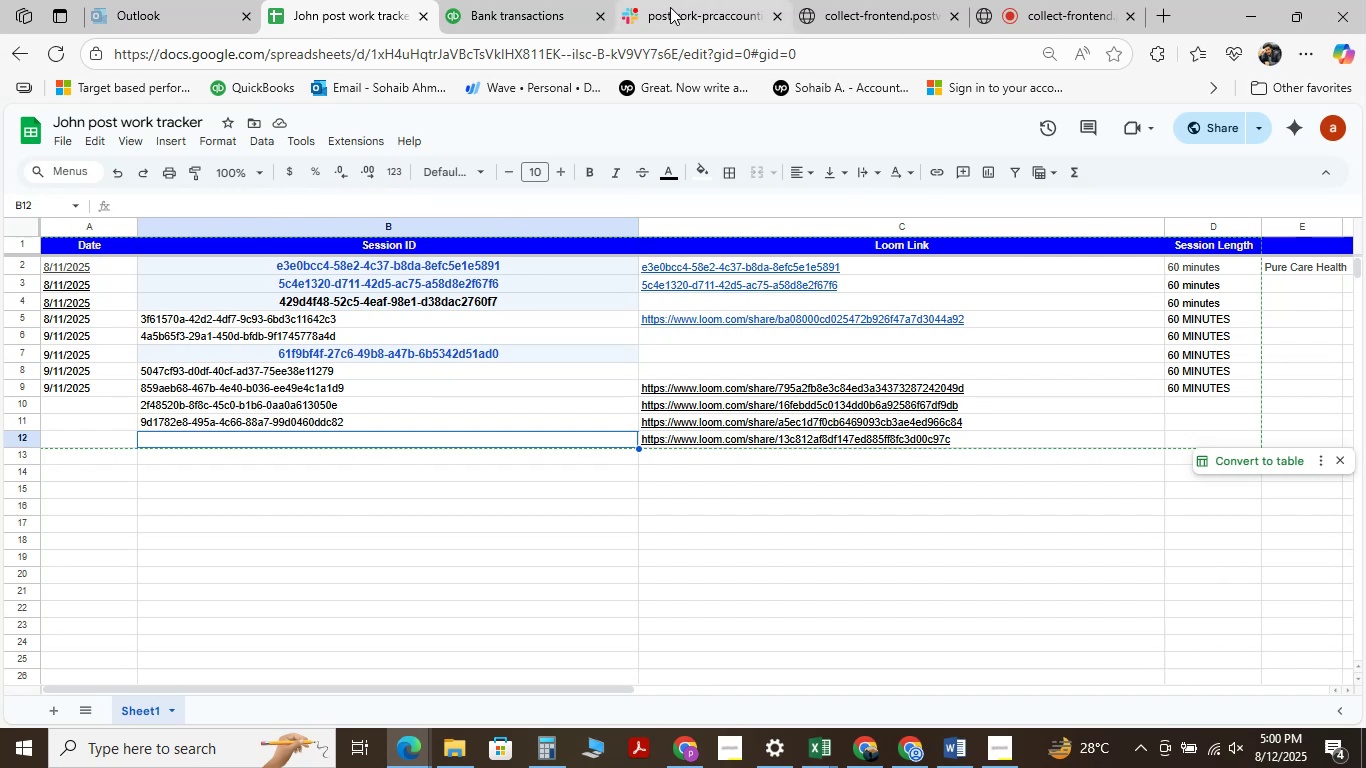 
left_click([1052, 0])
 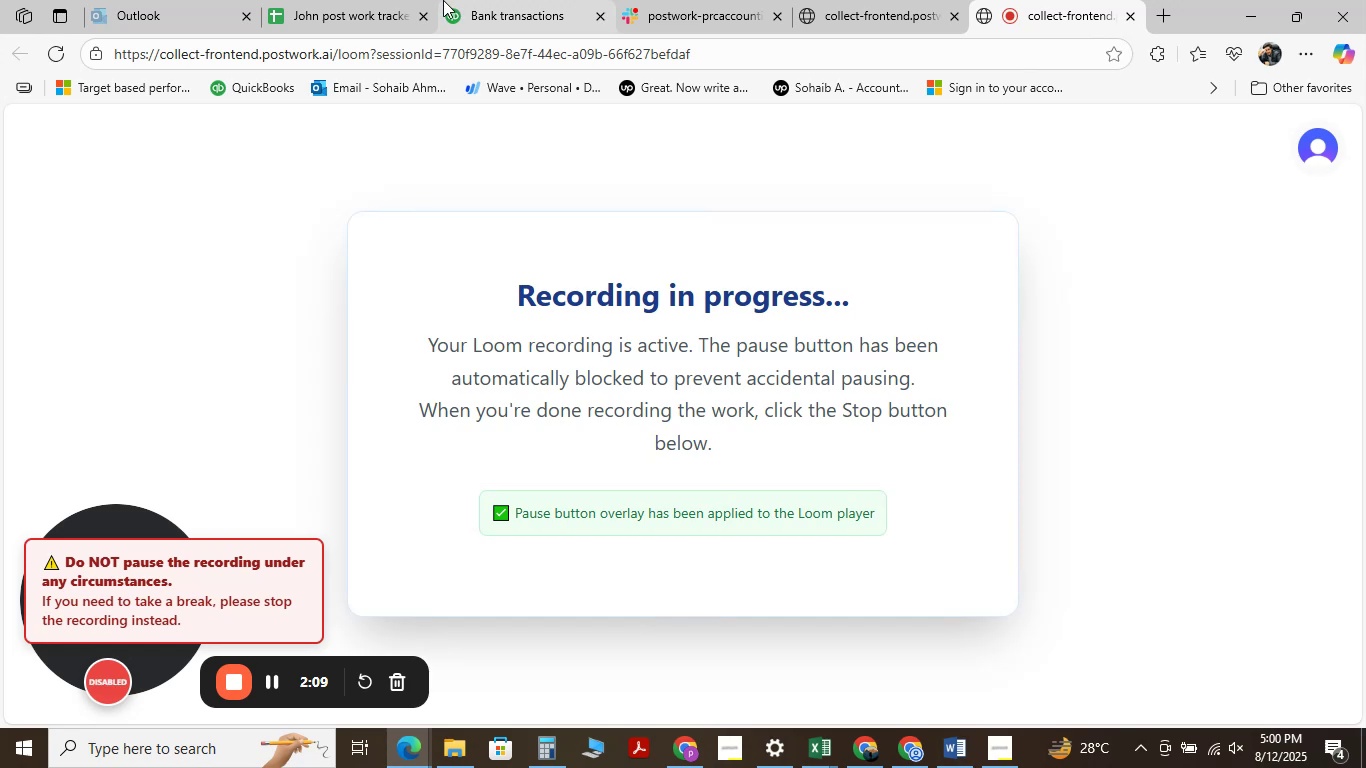 
left_click([495, 11])
 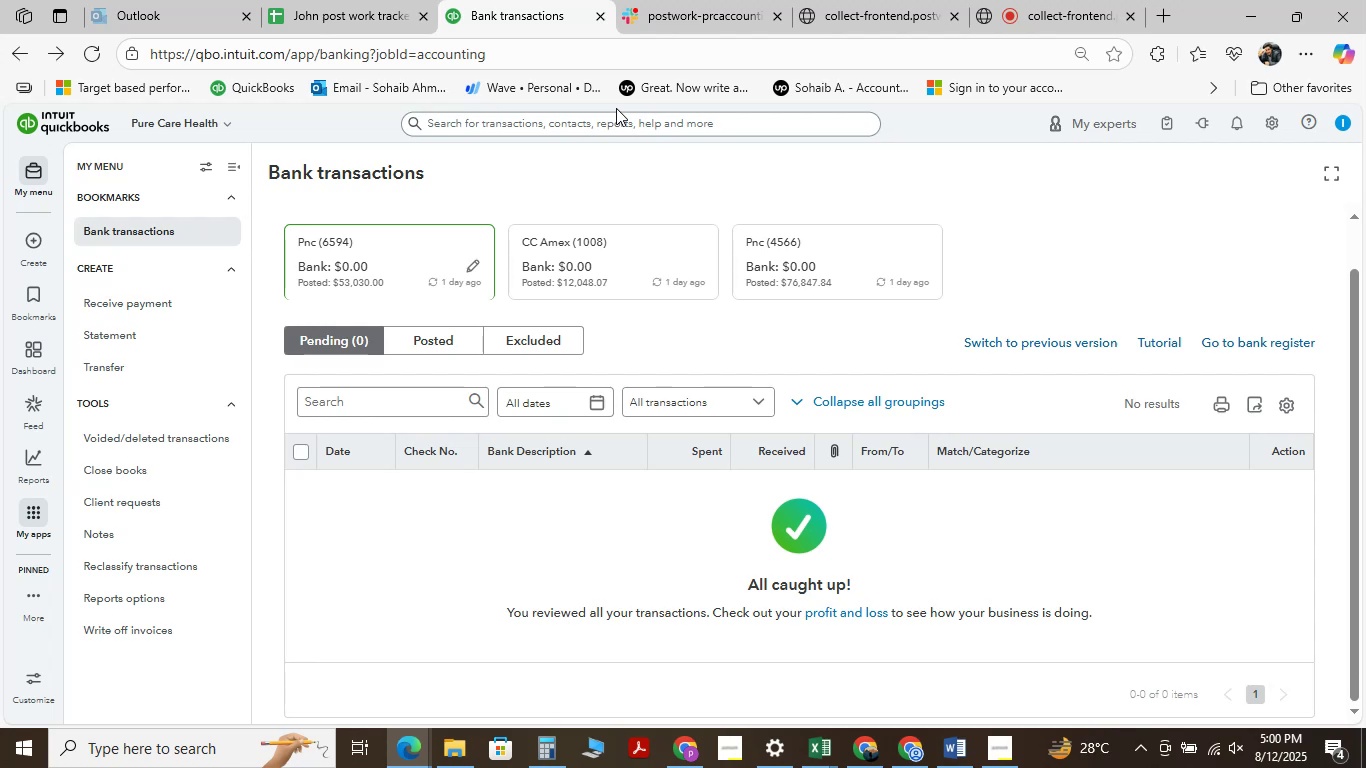 
wait(24.67)
 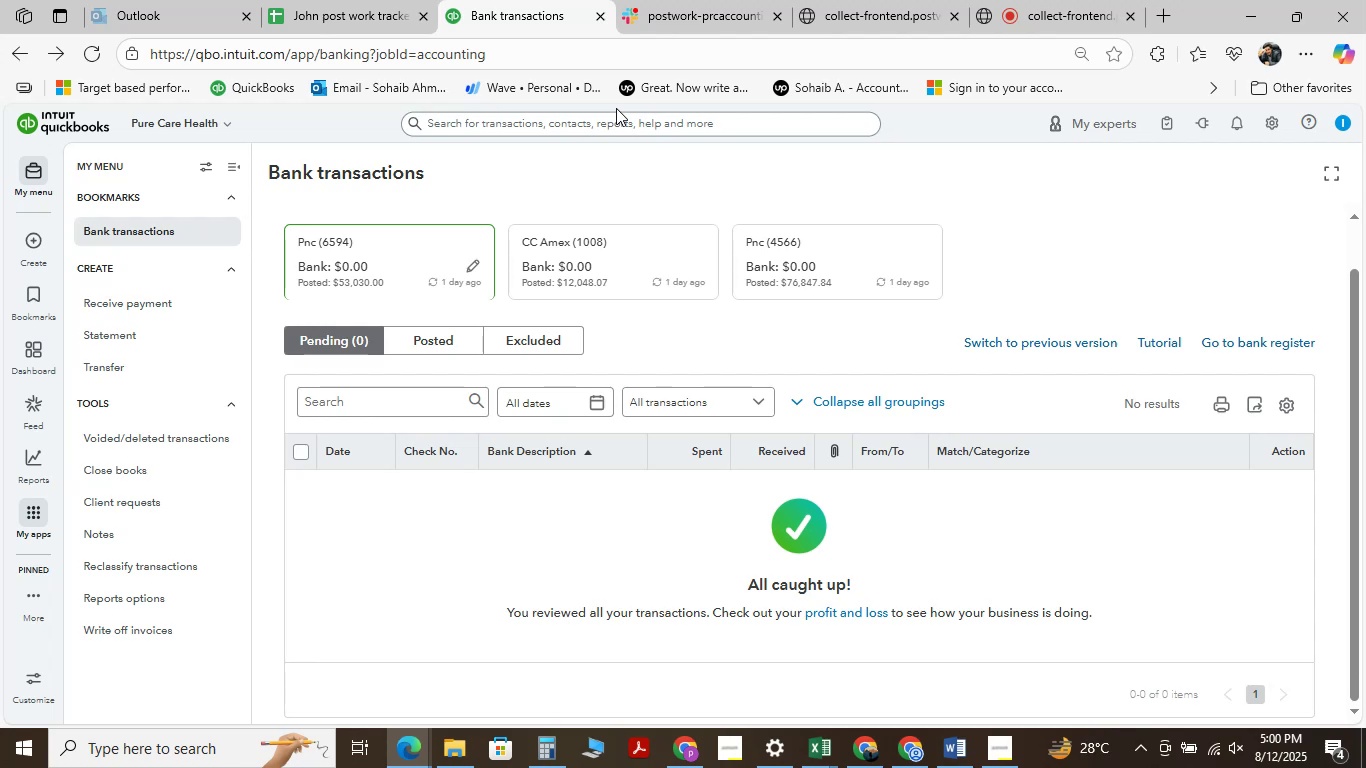 
mouse_move([689, -5])
 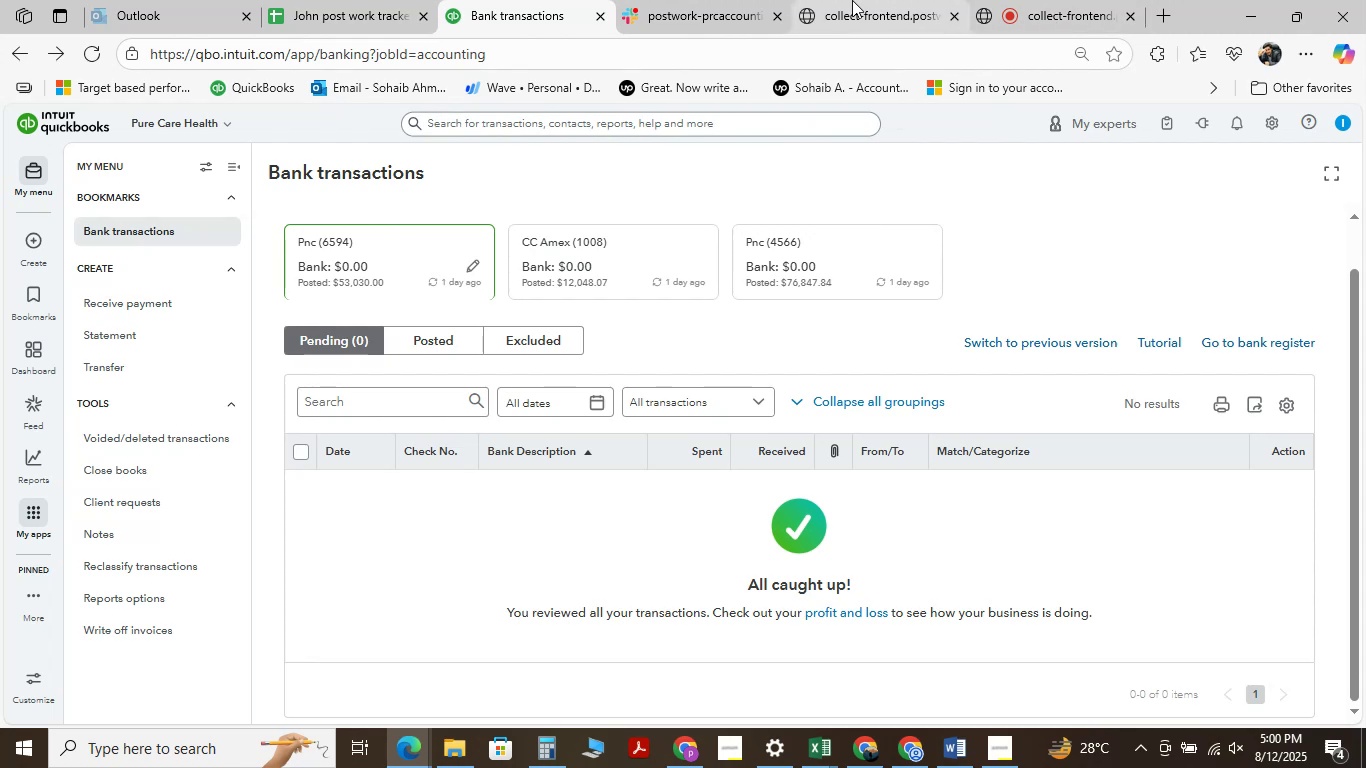 
left_click([1036, 11])
 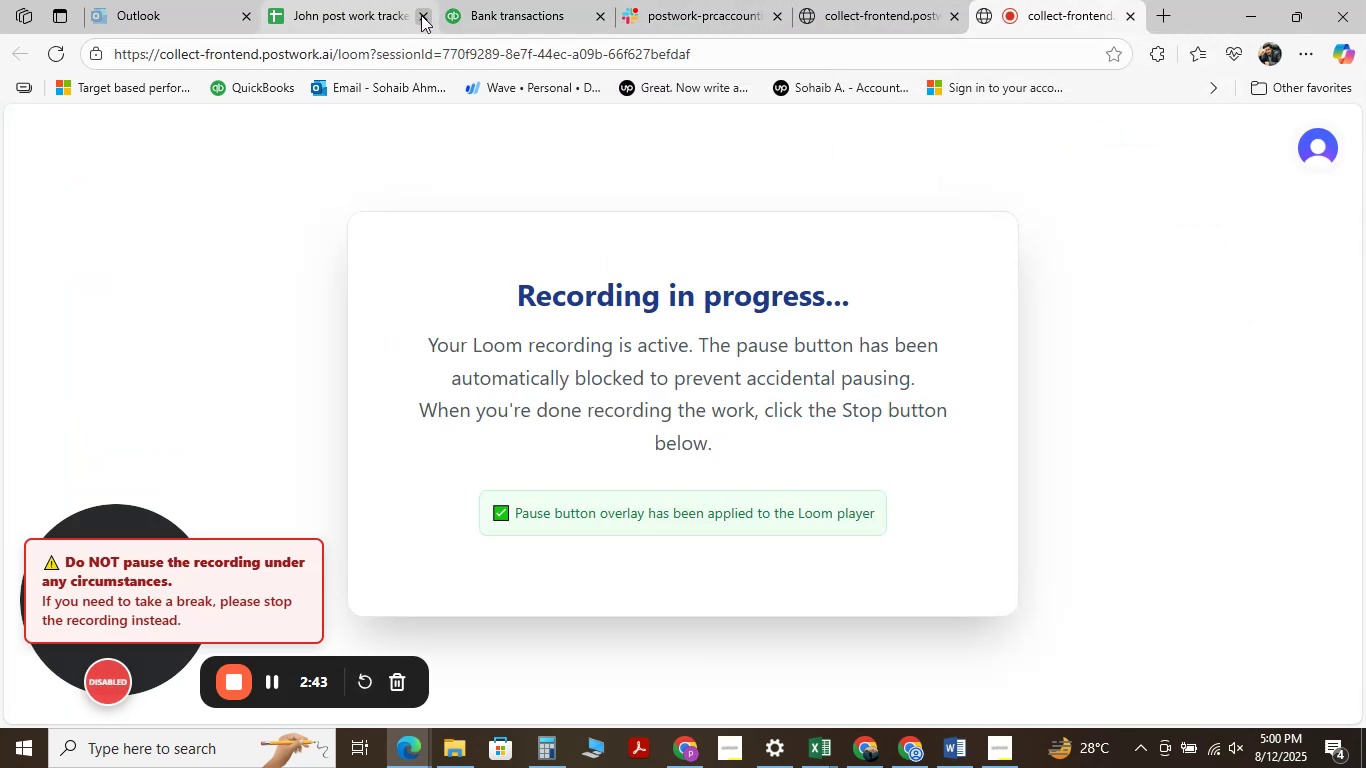 
left_click([356, 6])
 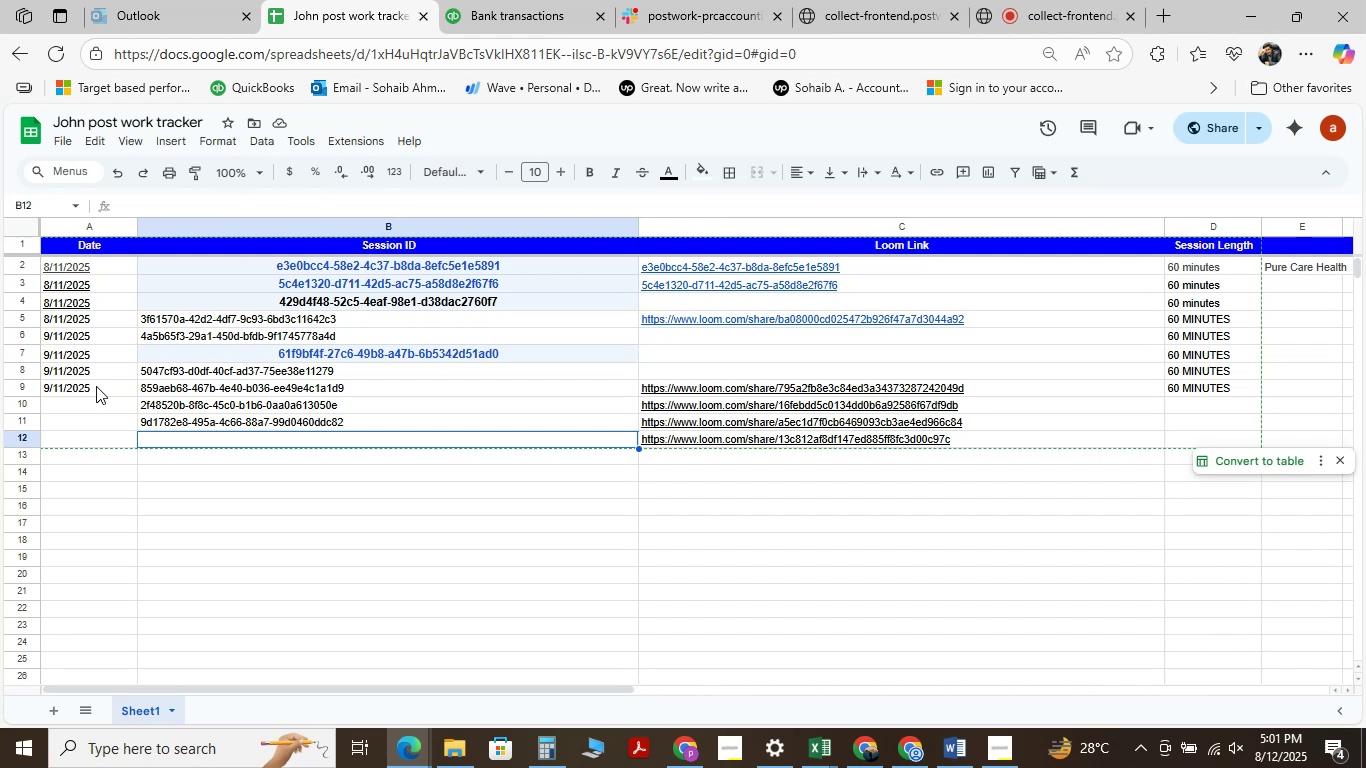 
wait(7.08)
 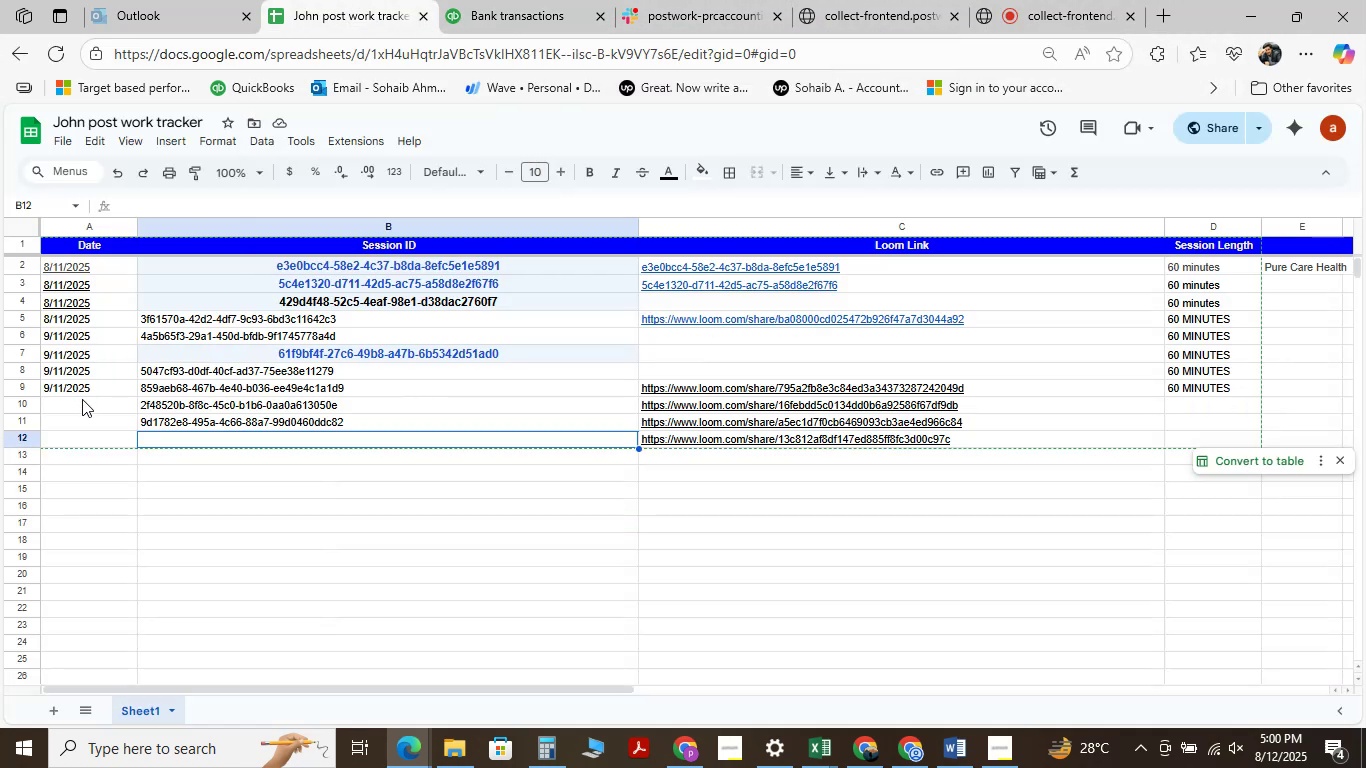 
left_click([96, 386])
 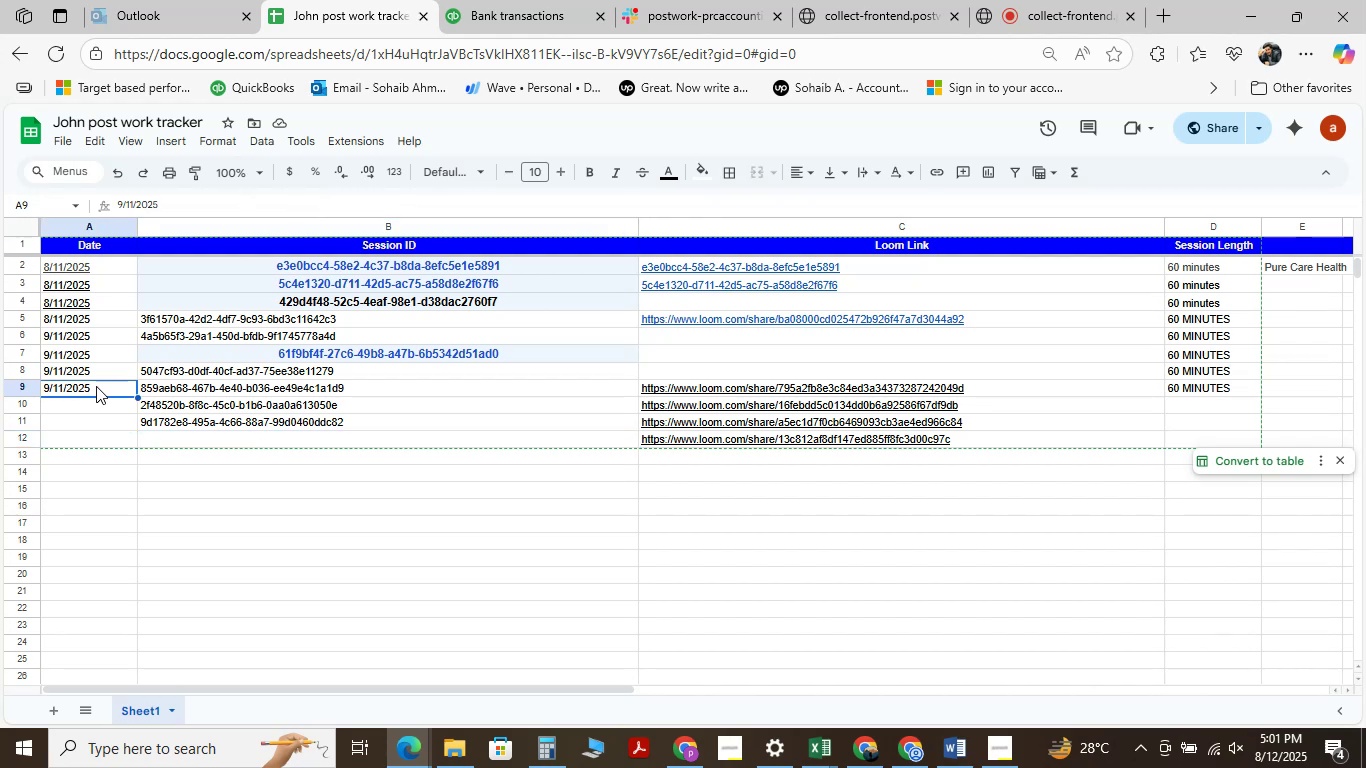 
key(Control+C)
 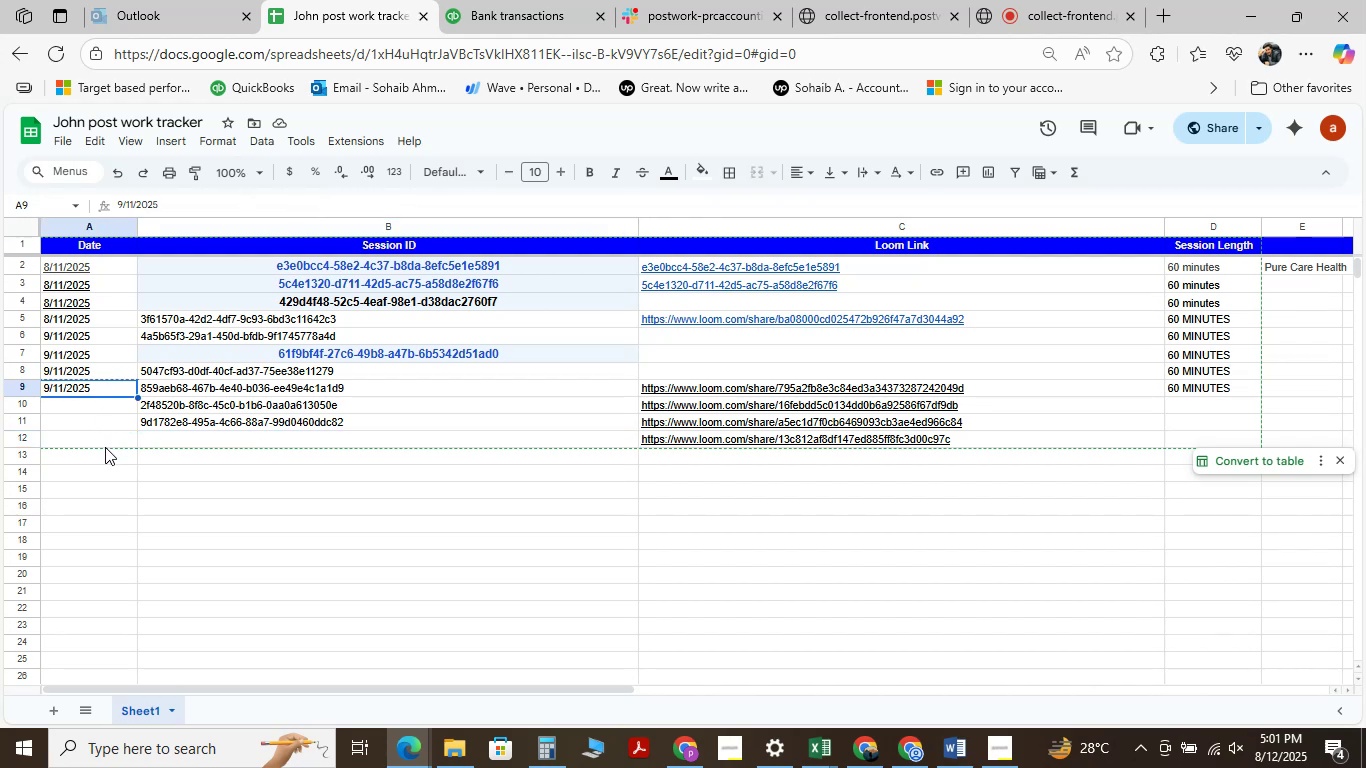 
hold_key(key=ControlLeft, duration=1.49)
 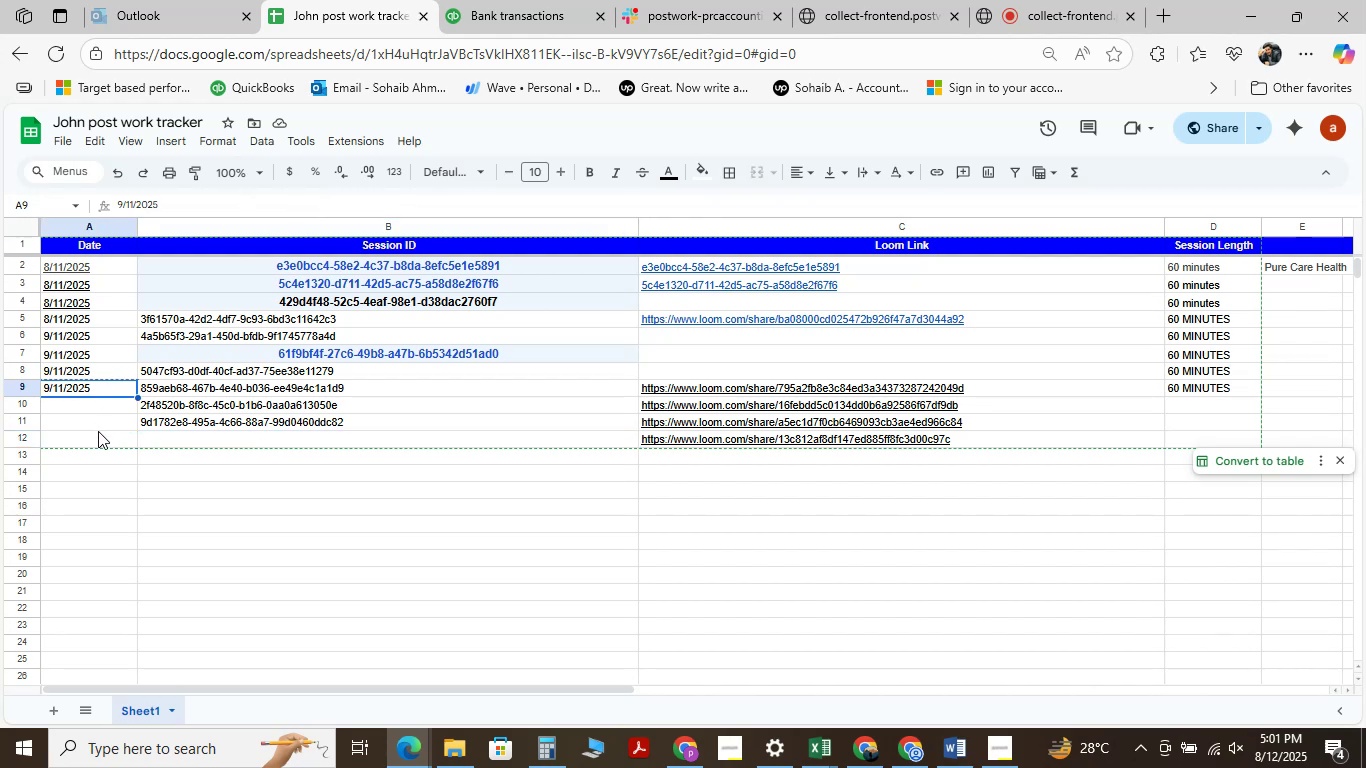 
left_click([98, 431])
 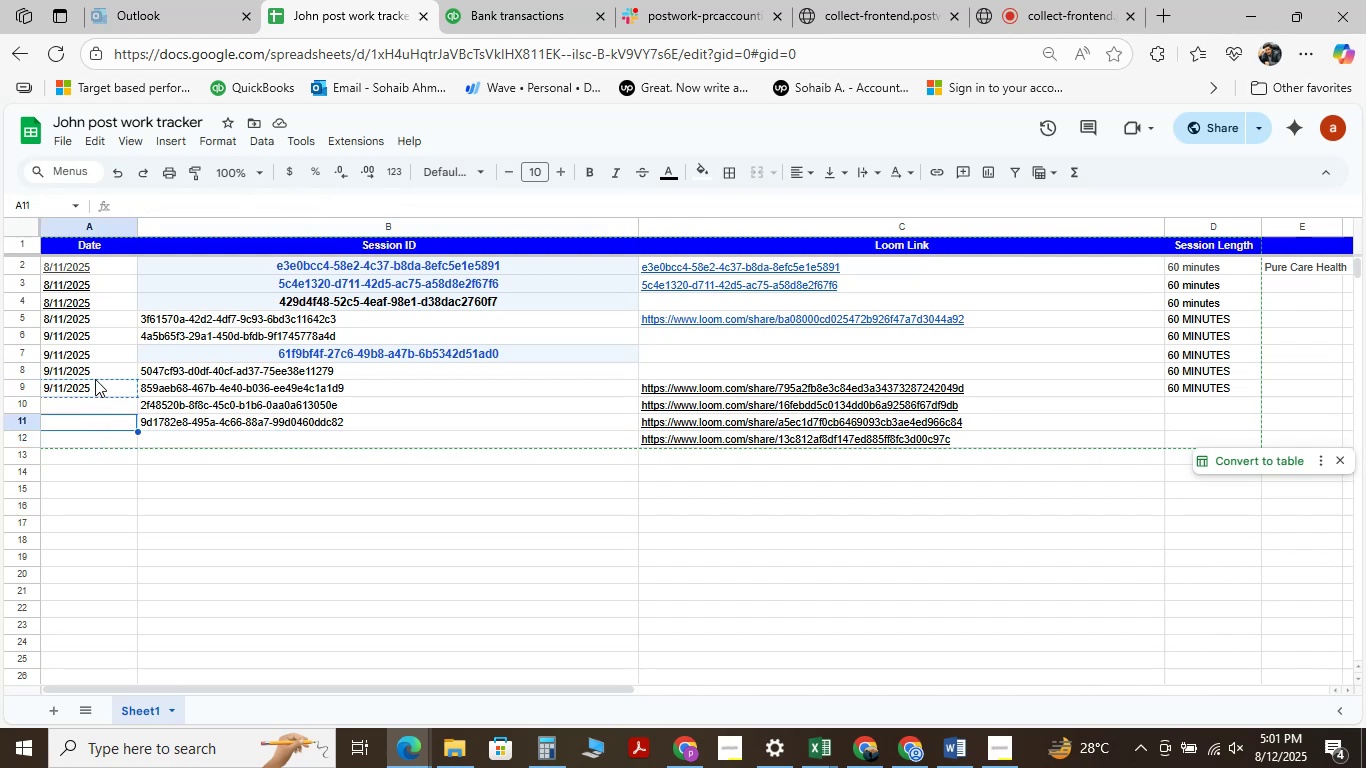 
left_click([102, 382])
 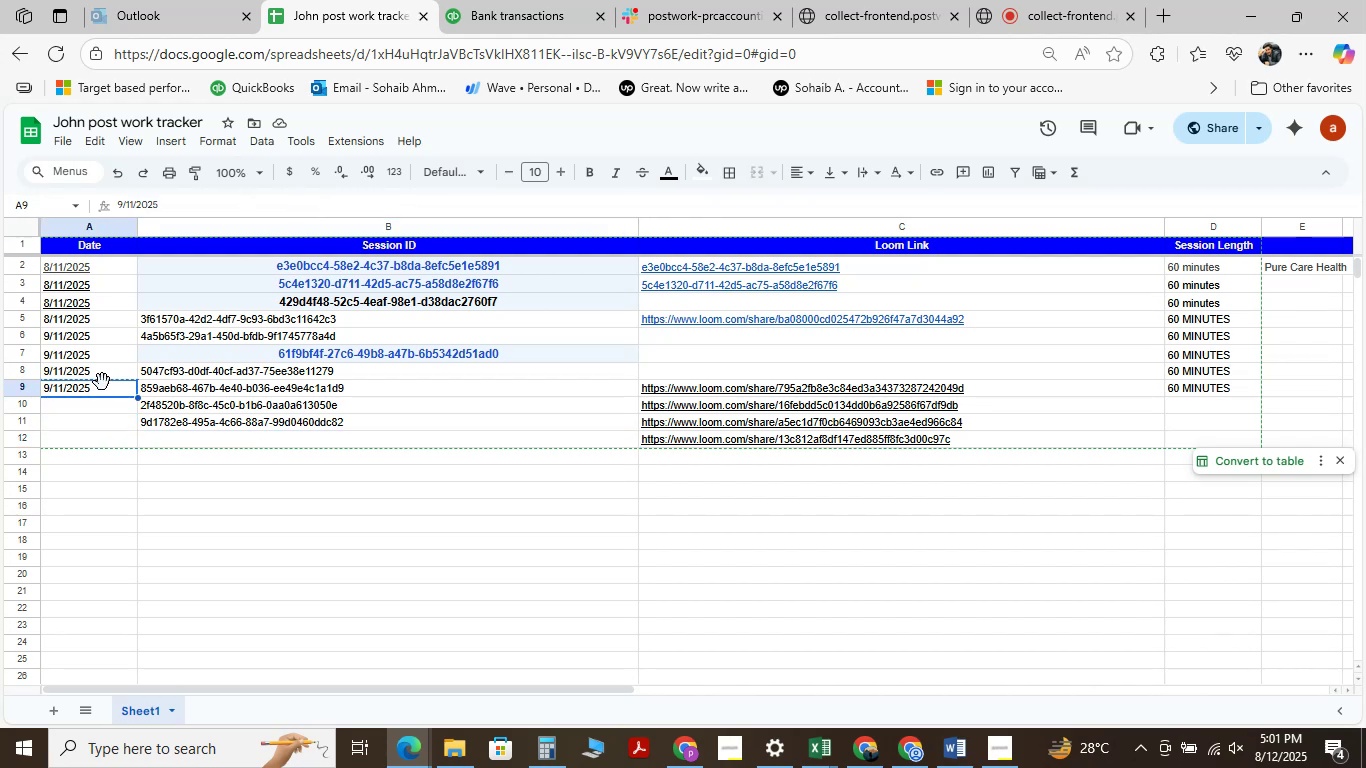 
hold_key(key=ControlLeft, duration=0.86)
 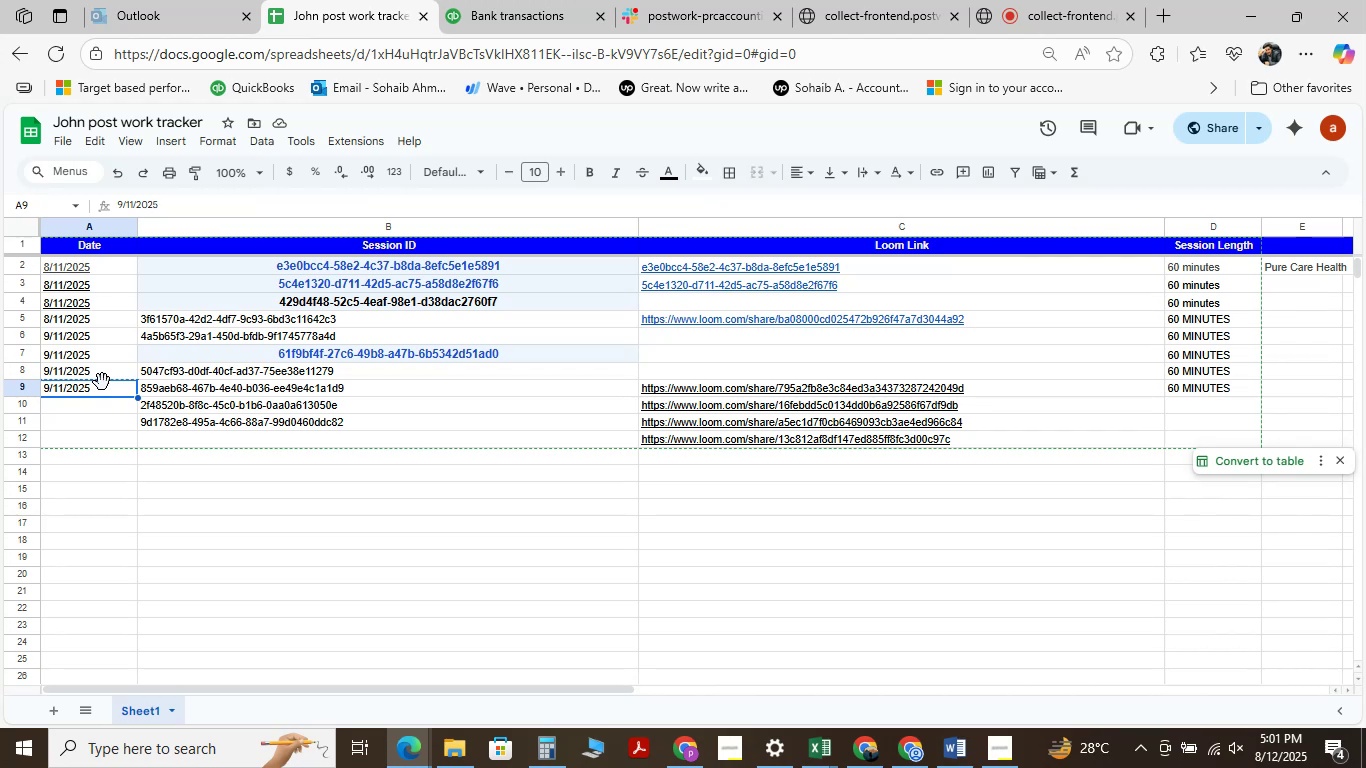 
key(Control+Shift+ShiftLeft)
 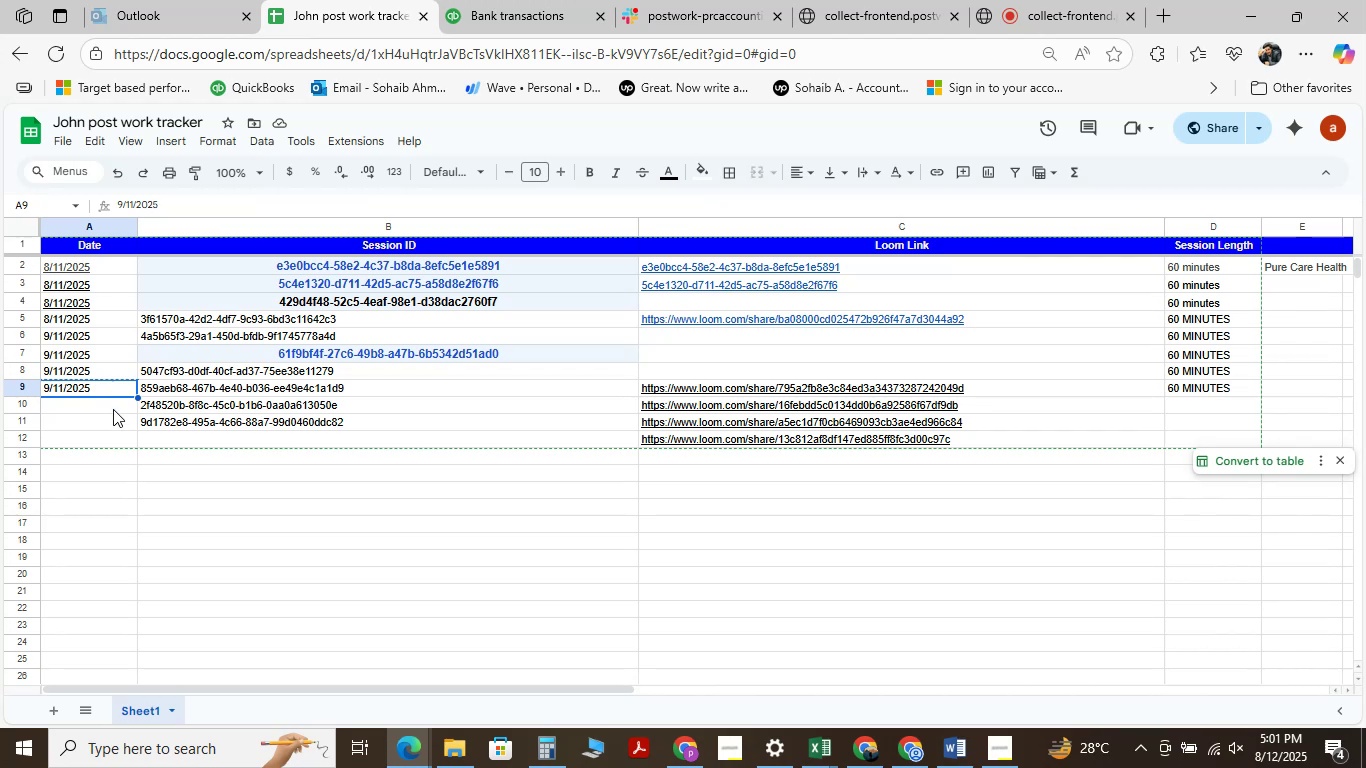 
key(Control+Shift+ArrowDown)
 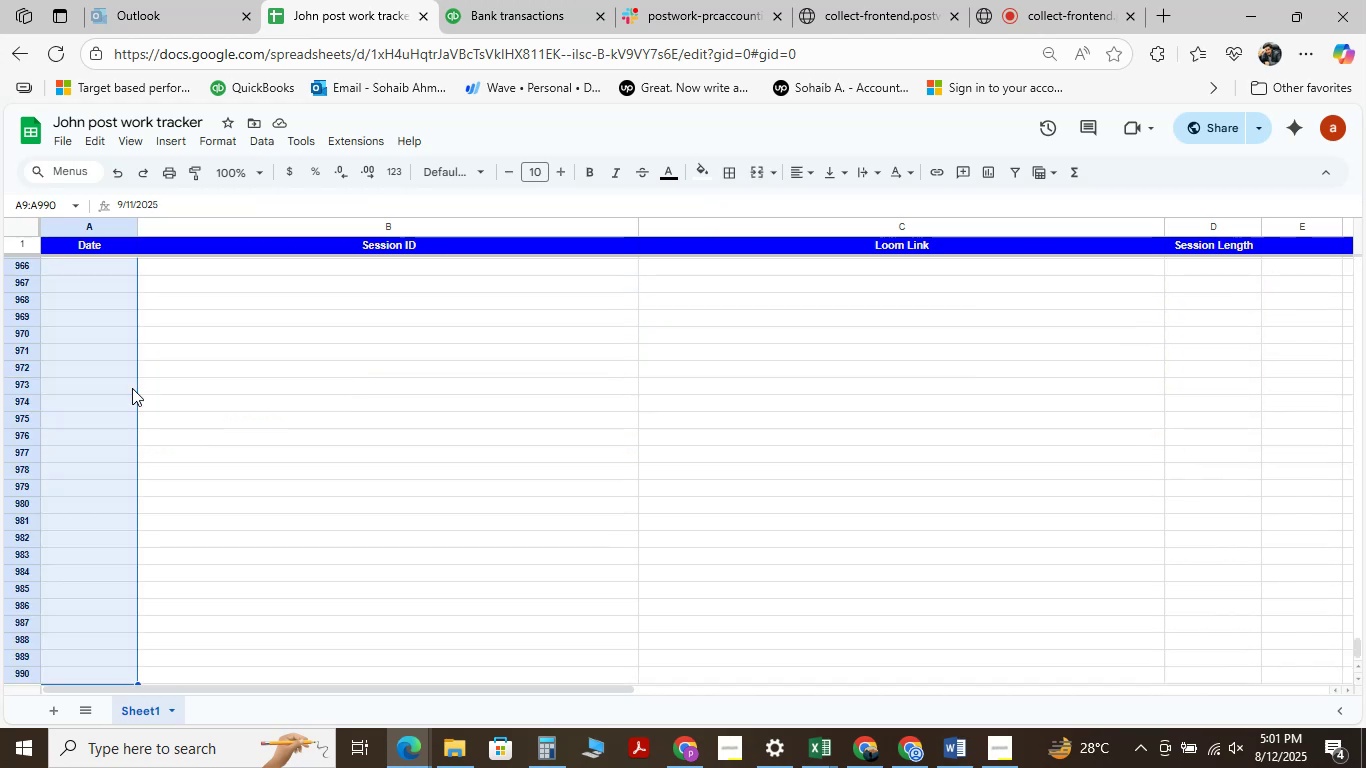 
key(Control+Z)
 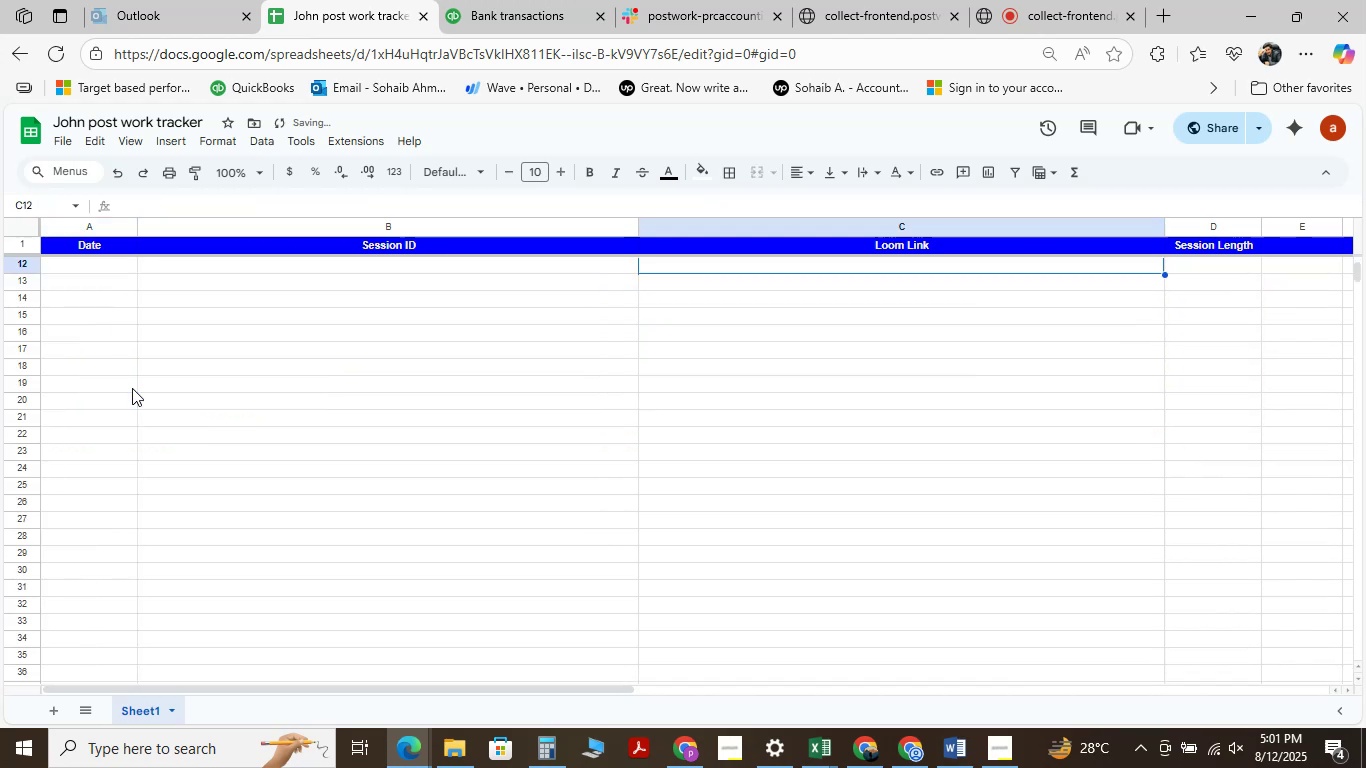 
scroll: coordinate [141, 384], scroll_direction: up, amount: 4.0
 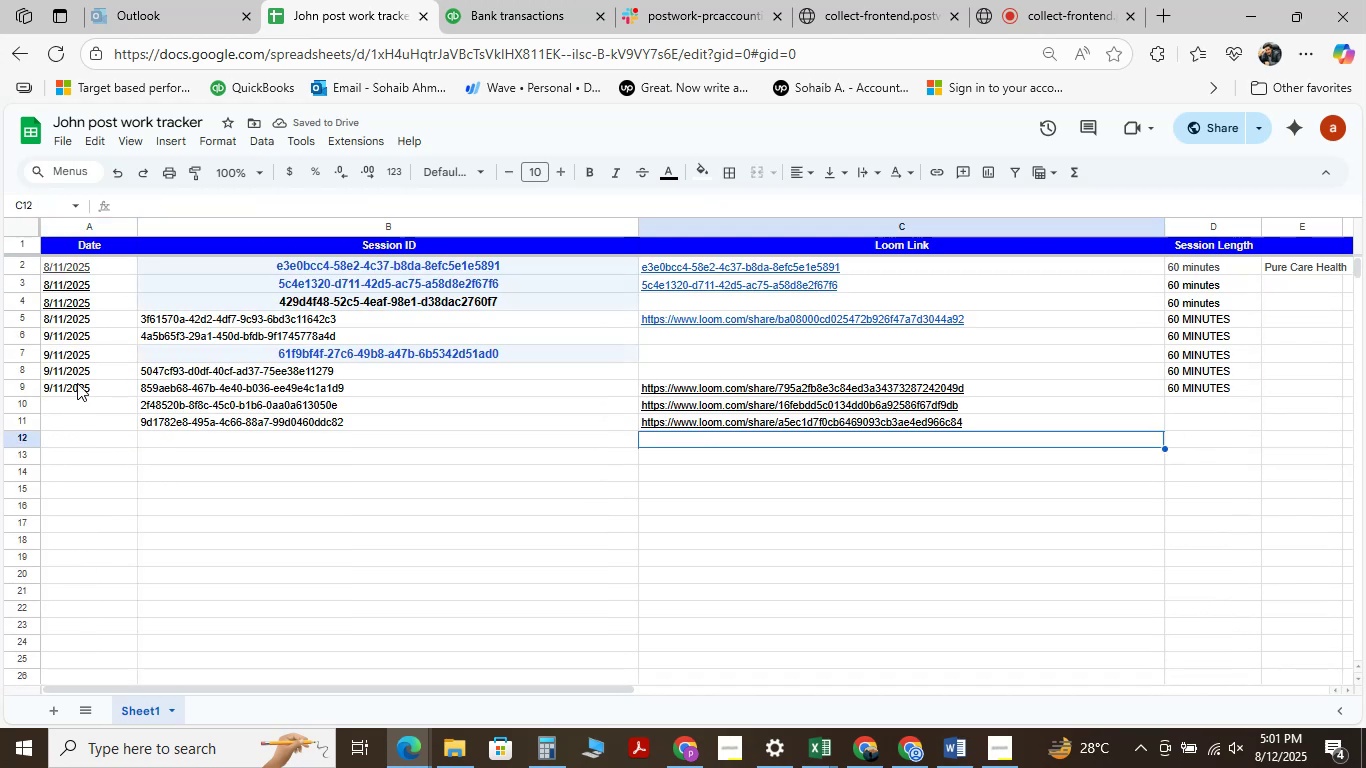 
left_click([77, 383])
 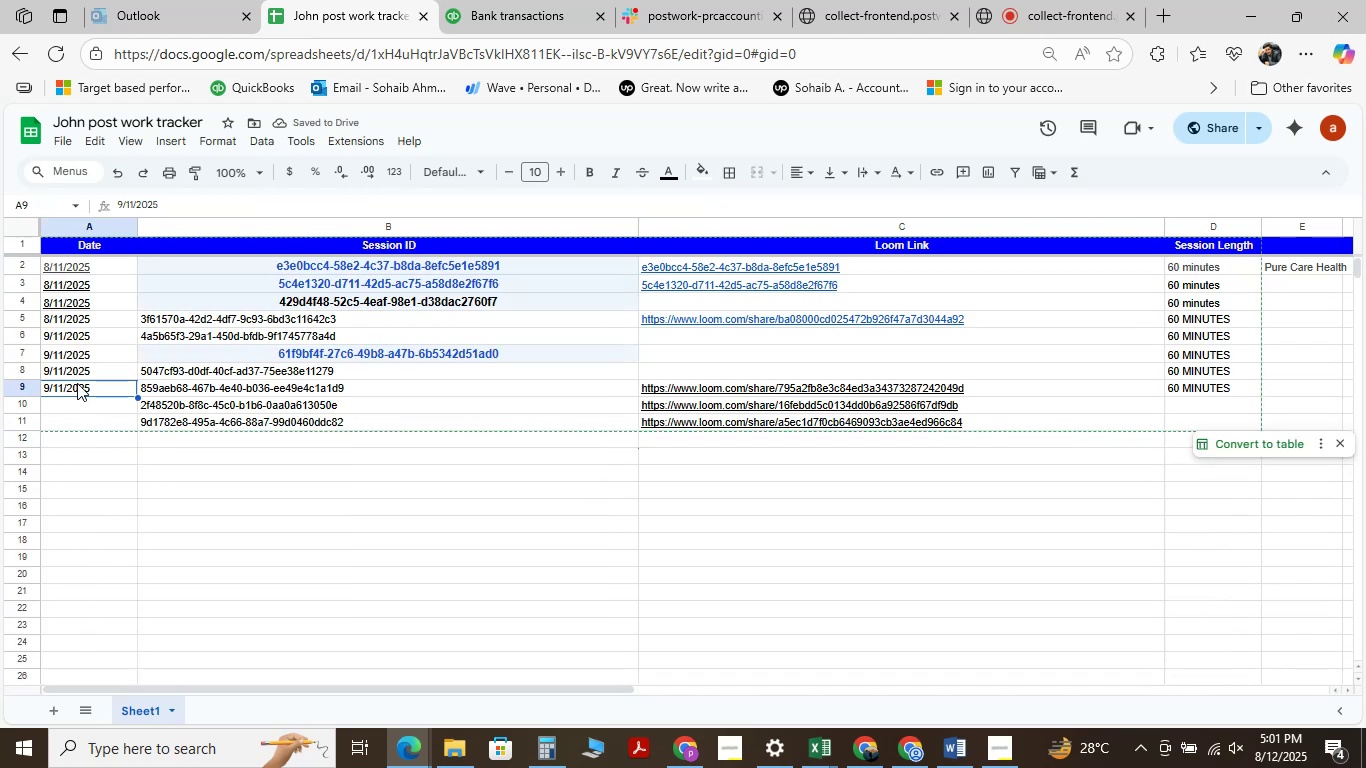 
key(Control+C)
 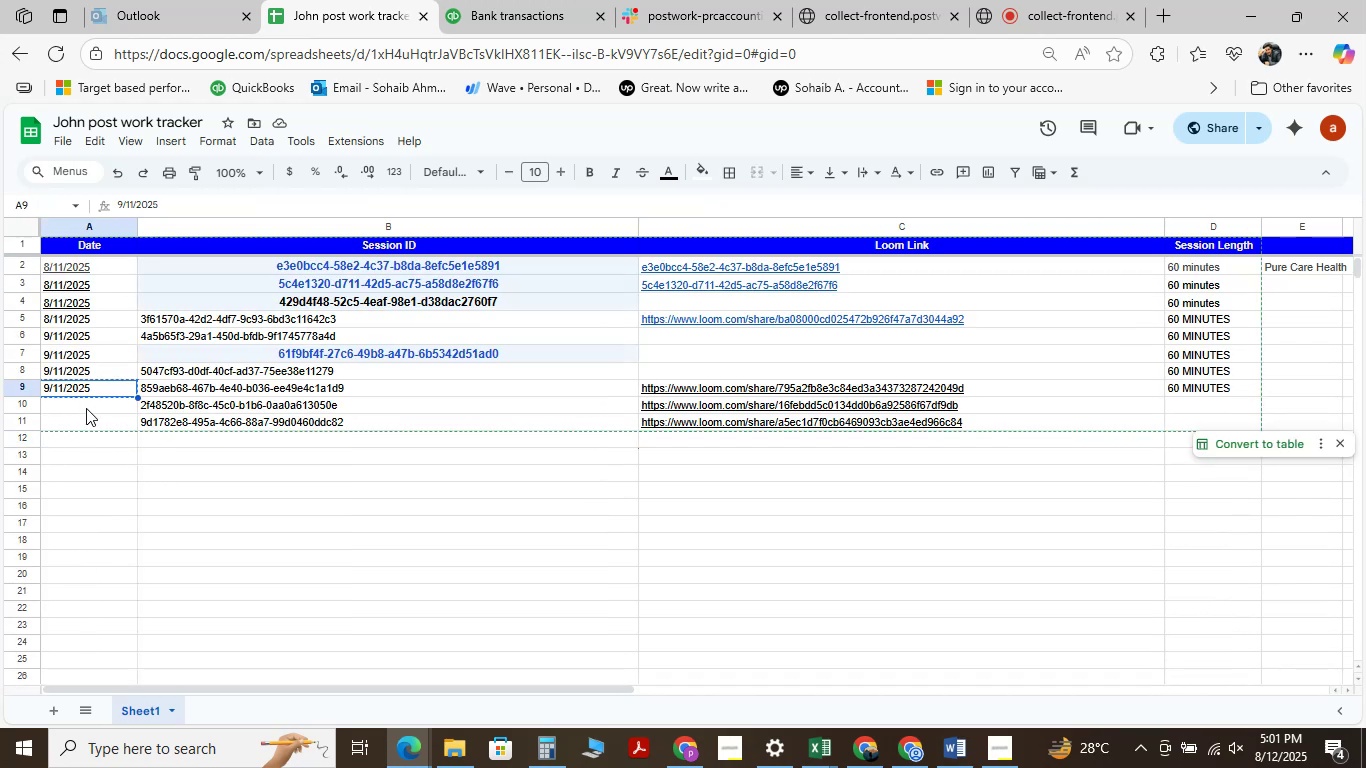 
hold_key(key=ShiftLeft, duration=1.0)
left_click([90, 425])
 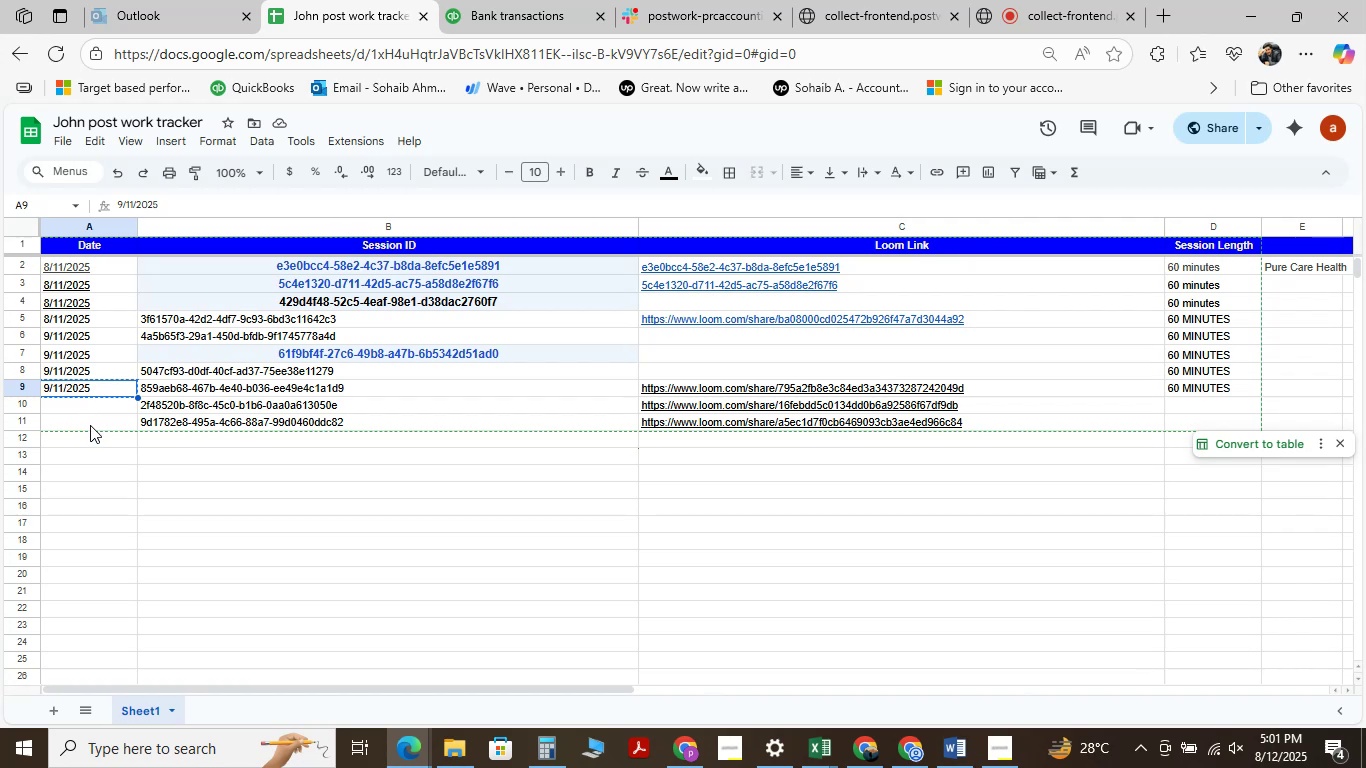 
hold_key(key=ShiftLeft, duration=0.3)
 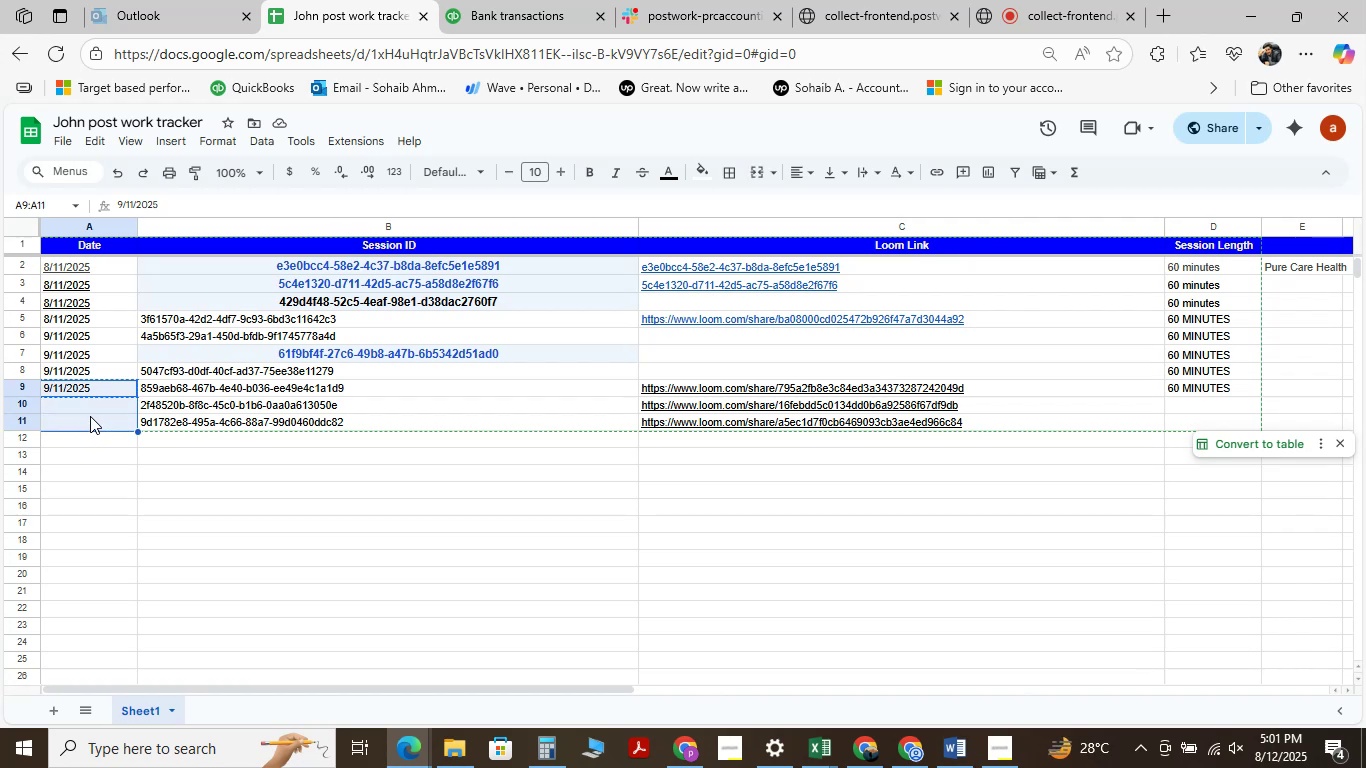 
wait(5.35)
 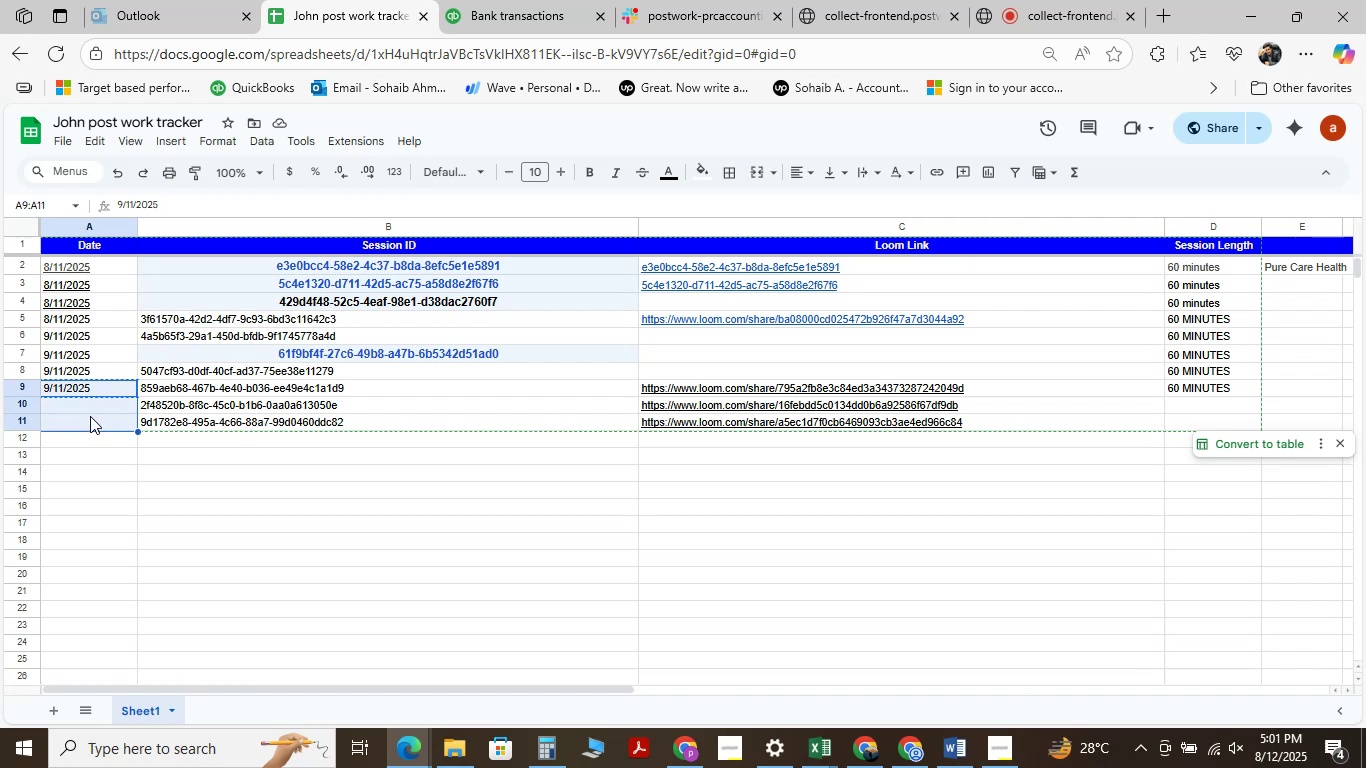 
key(Control+V)
 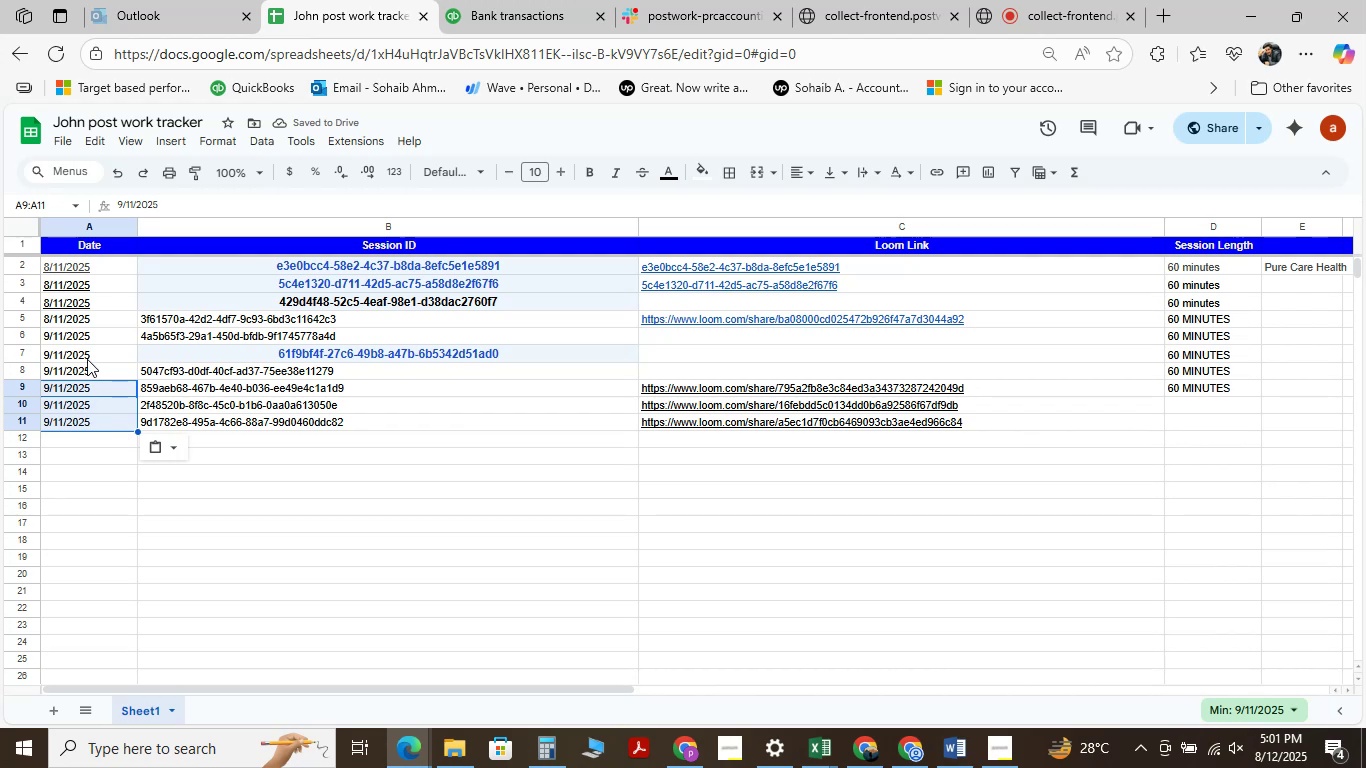 
wait(5.12)
 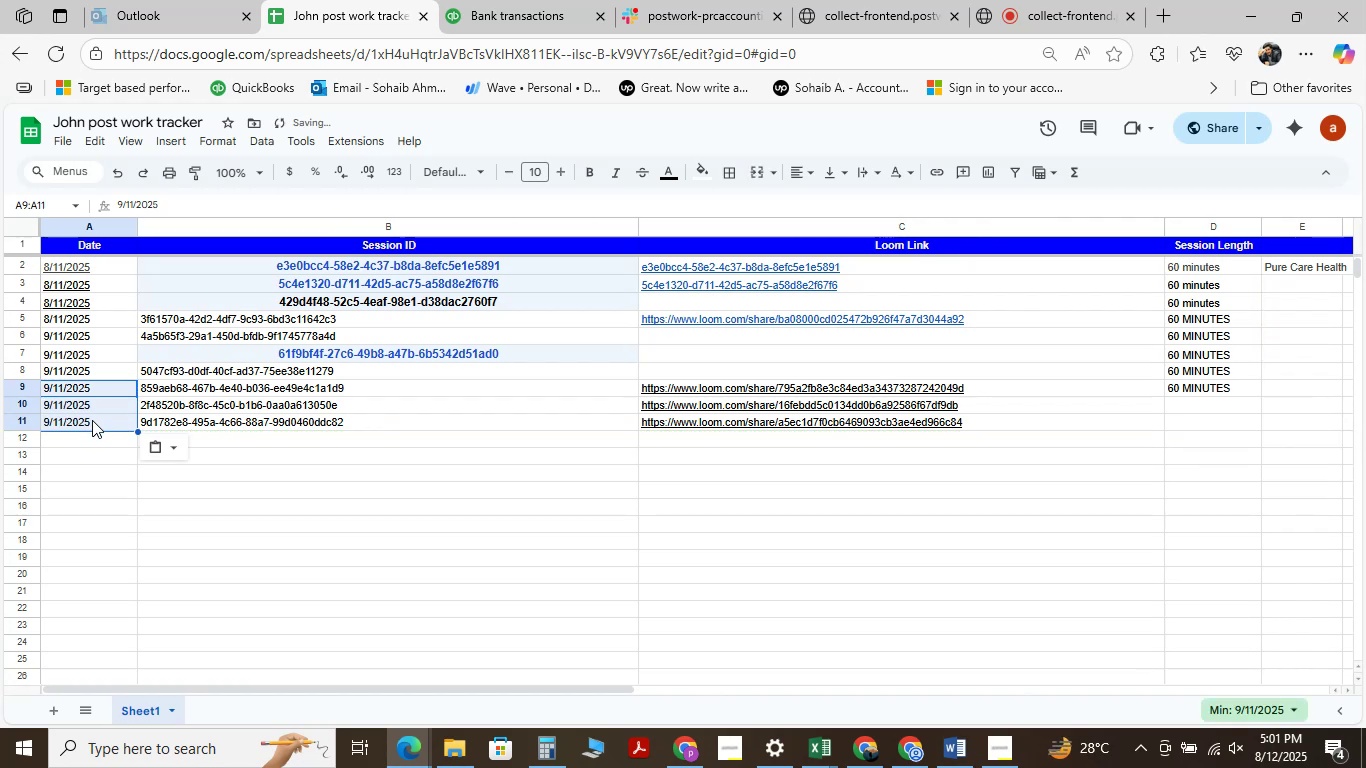 
left_click([104, 353])
 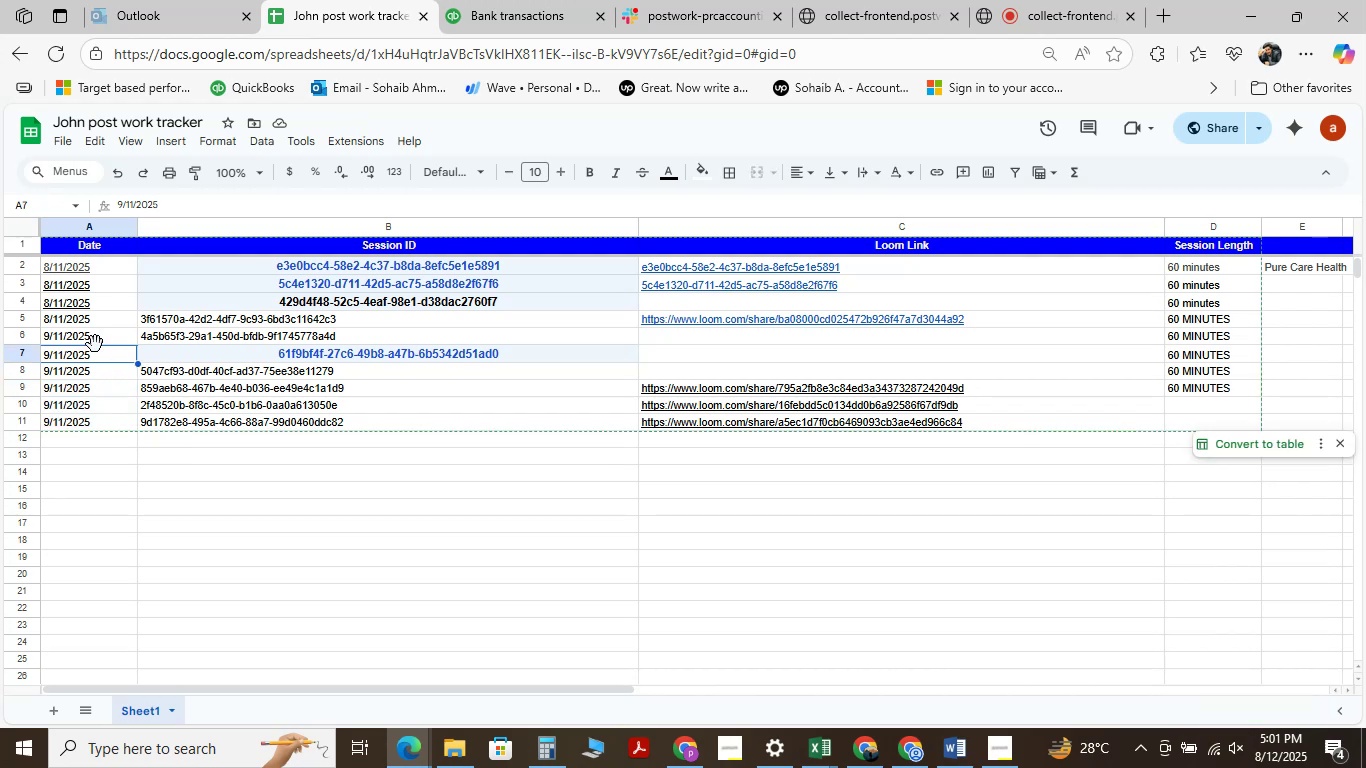 
left_click([96, 344])
 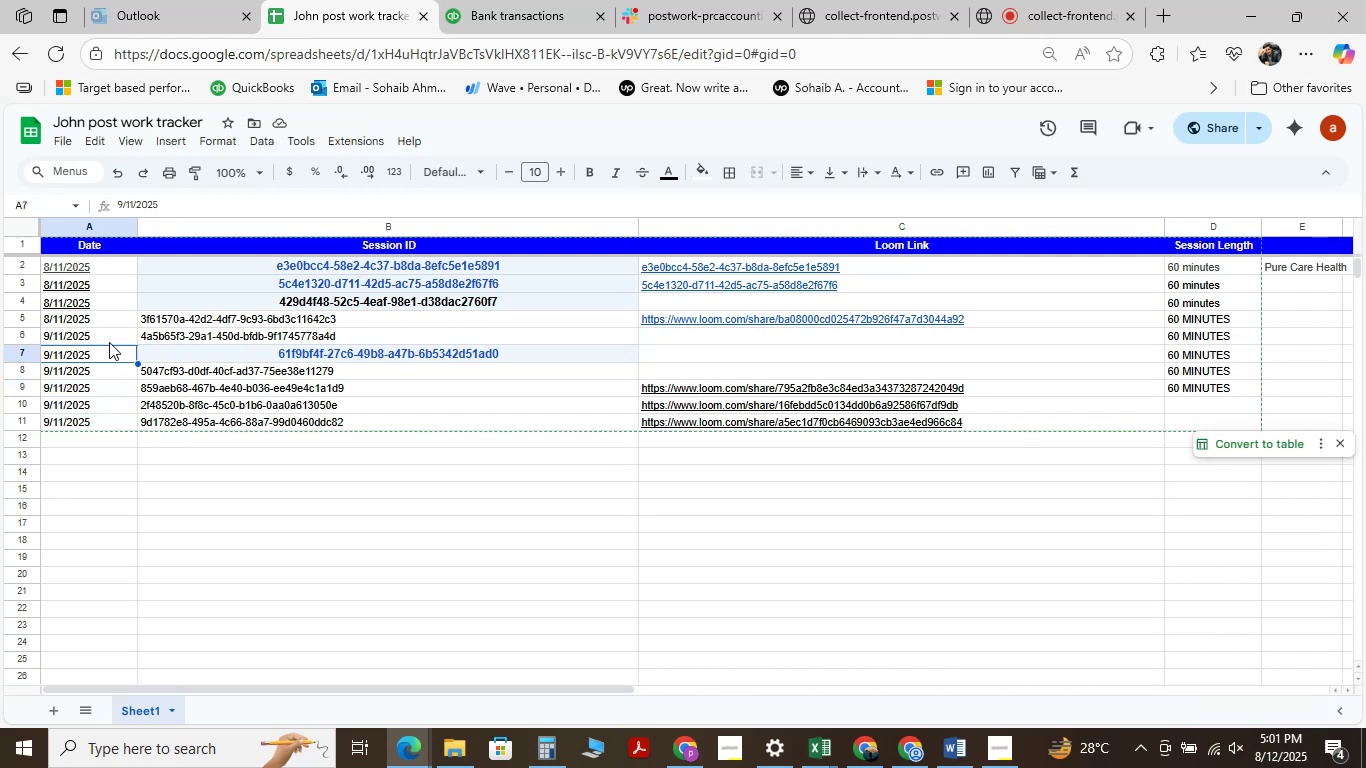 
left_click([114, 334])
 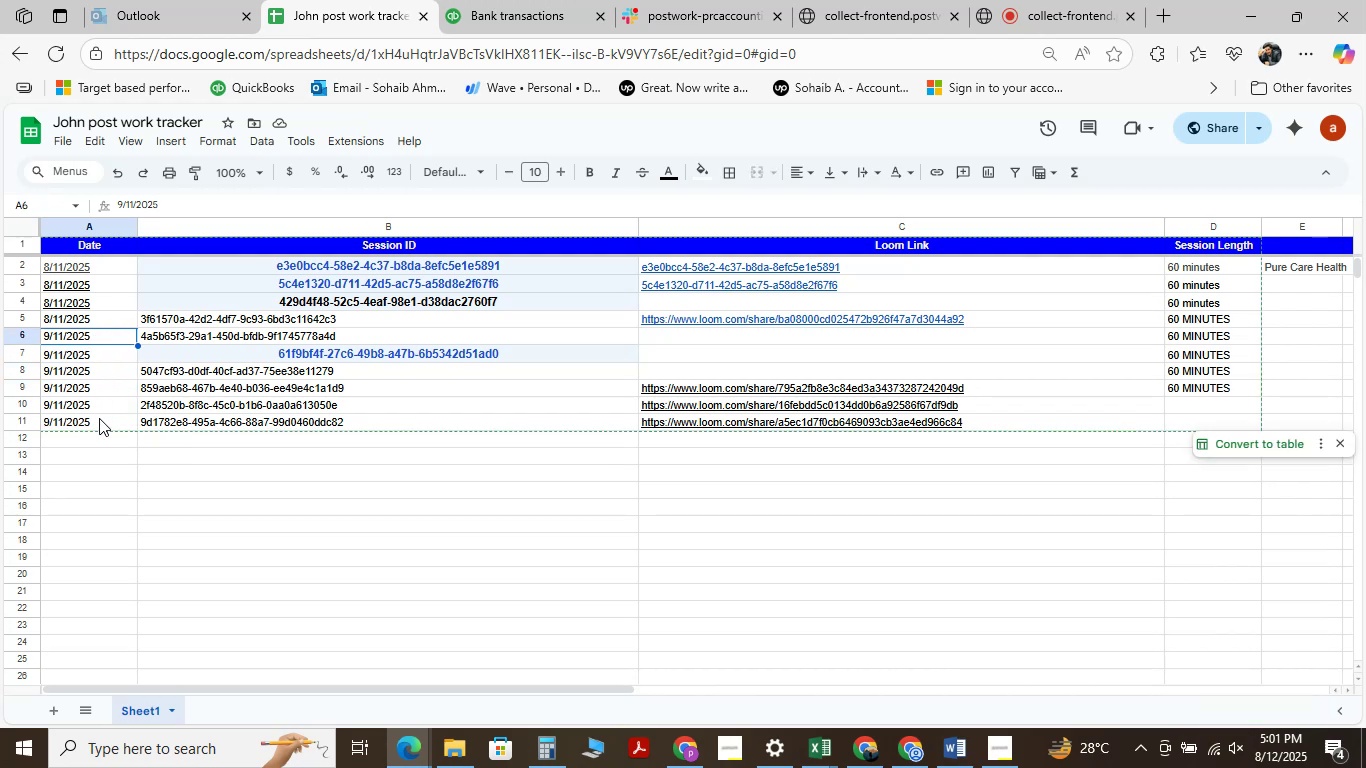 
wait(5.29)
 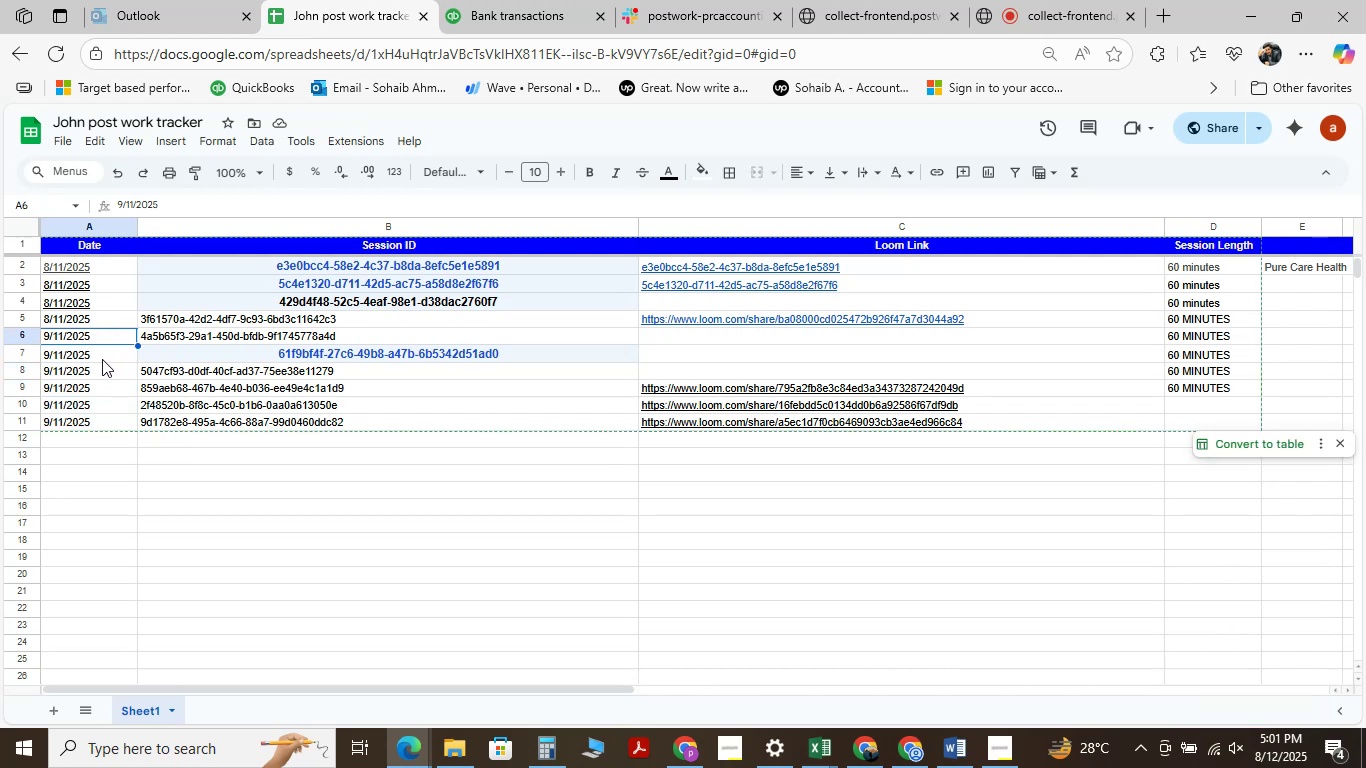 
left_click([101, 441])
 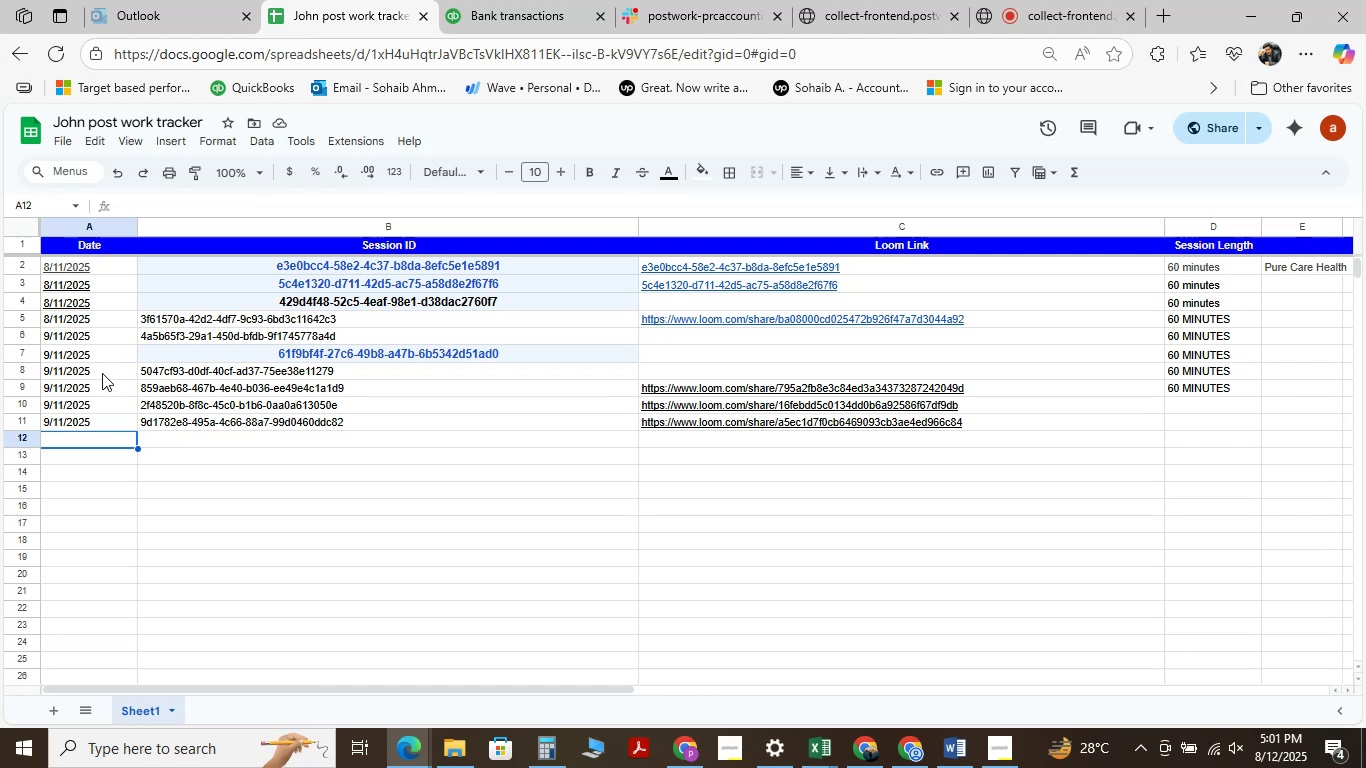 
wait(20.25)
 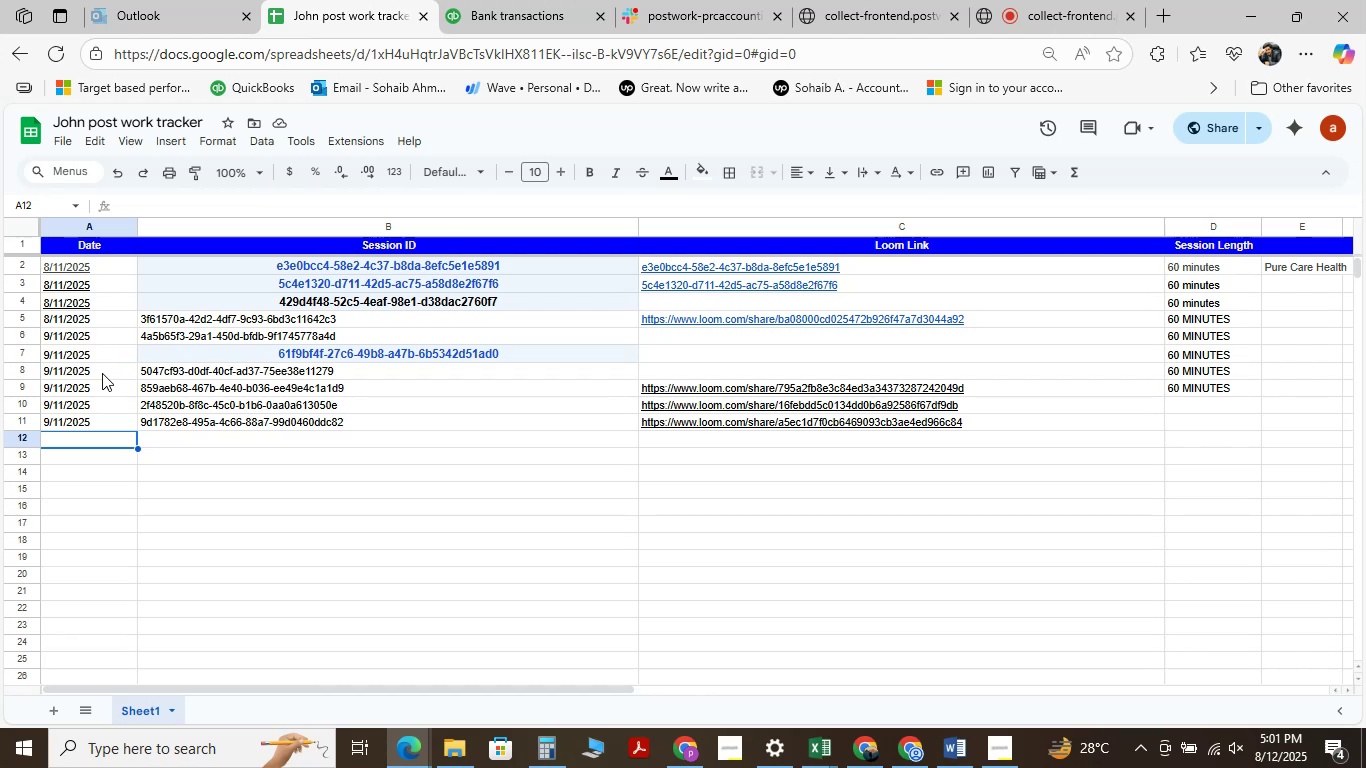 
left_click([101, 332])
 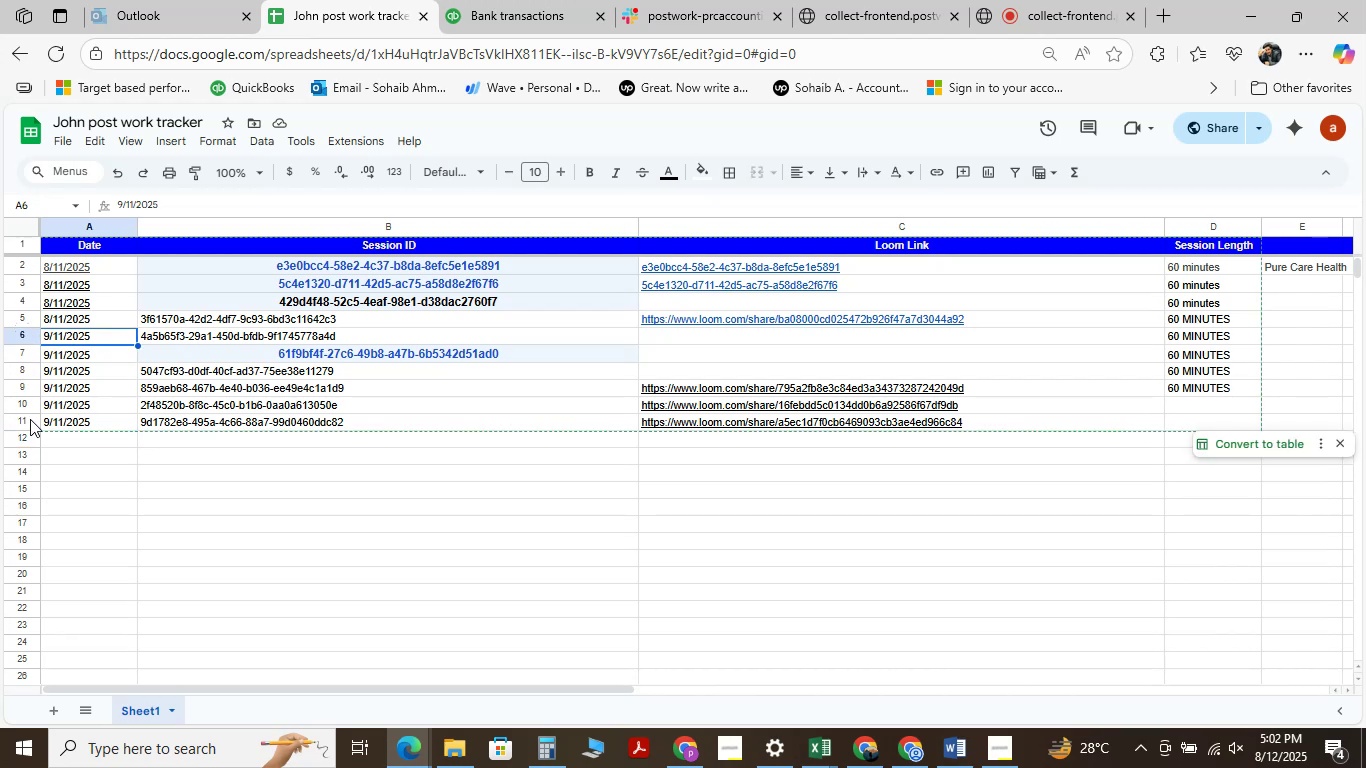 
wait(11.16)
 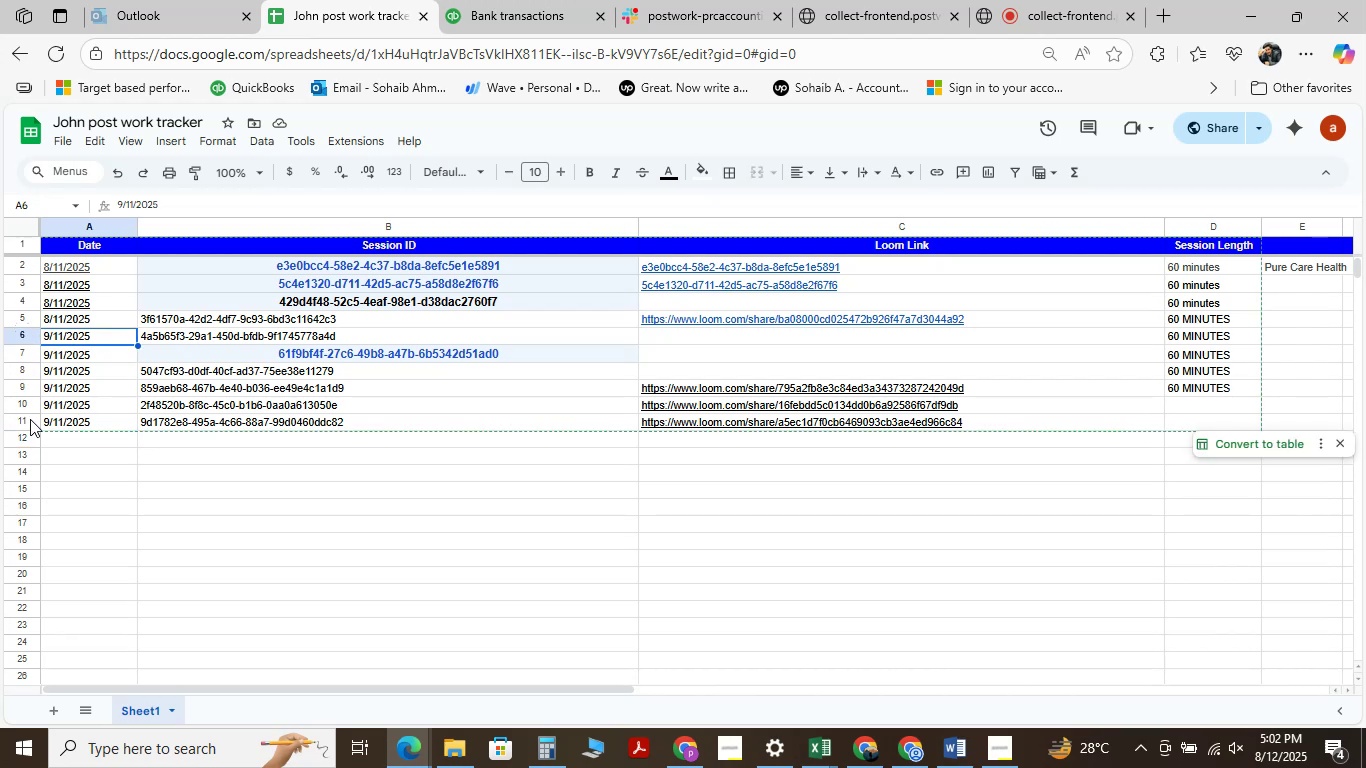 
left_click([540, 4])
 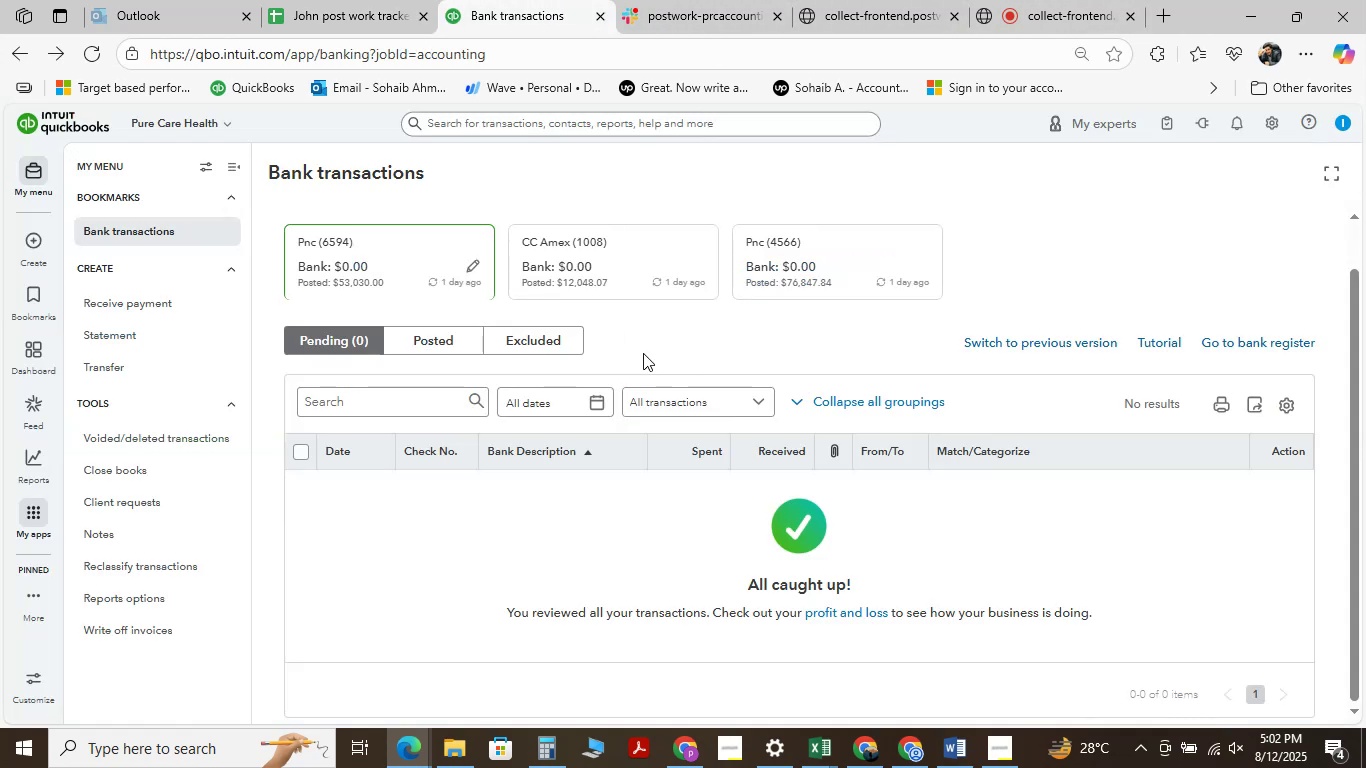 
wait(11.33)
 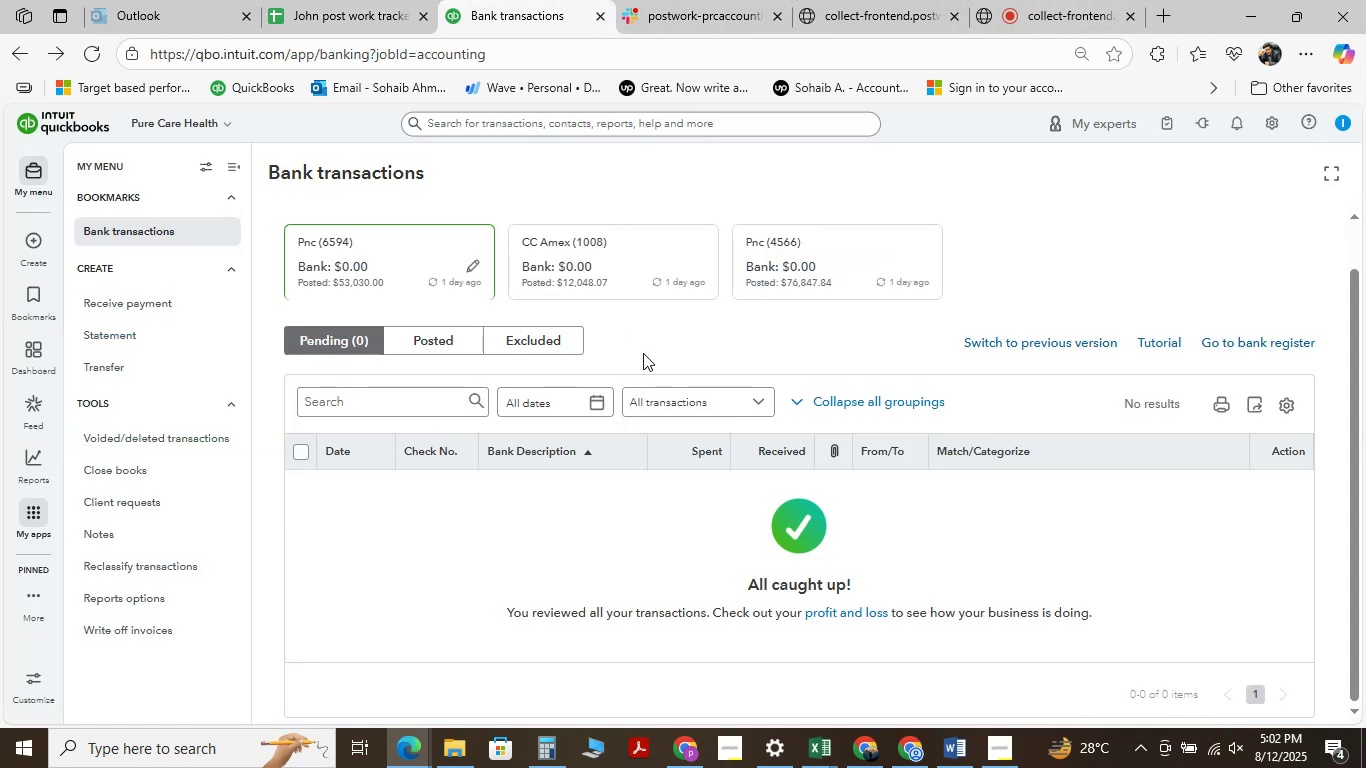 
scroll: coordinate [517, 450], scroll_direction: down, amount: 7.0
 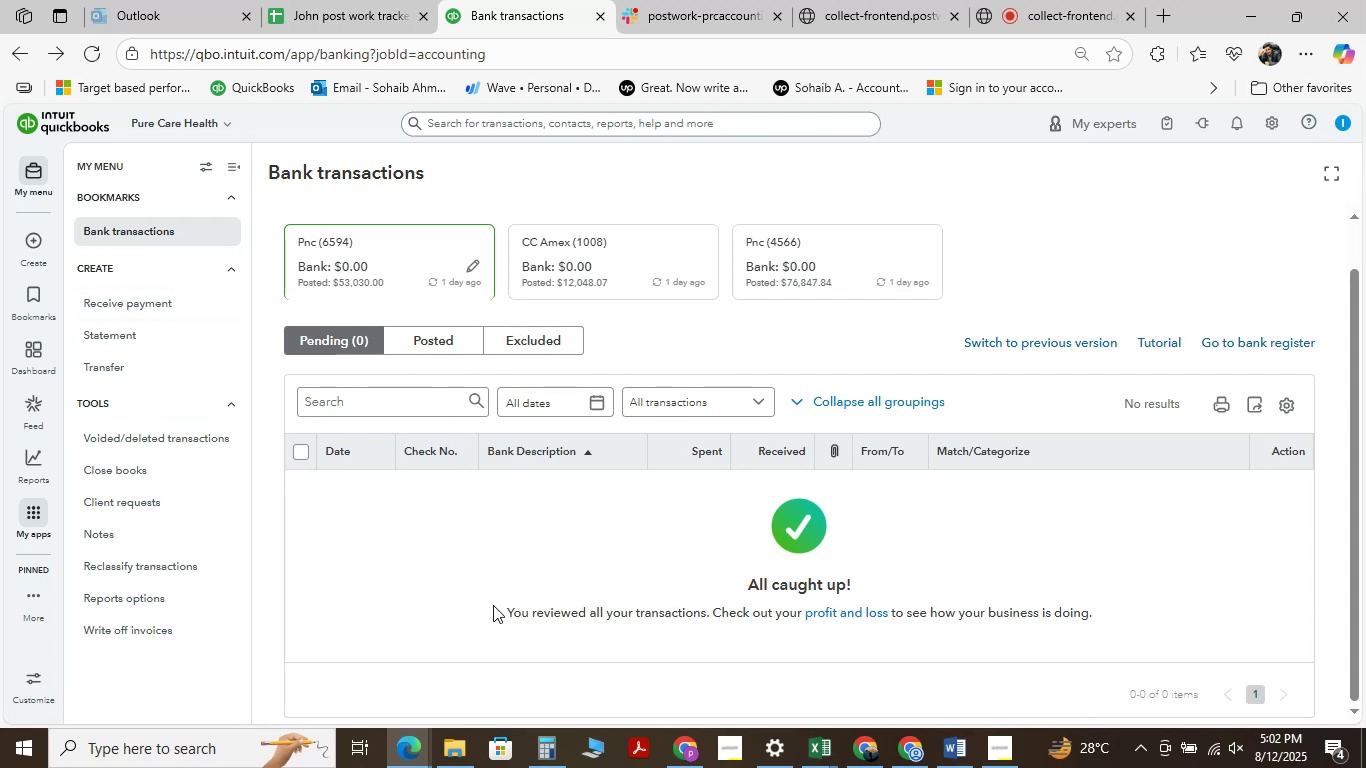 
scroll: coordinate [555, 528], scroll_direction: up, amount: 3.0
 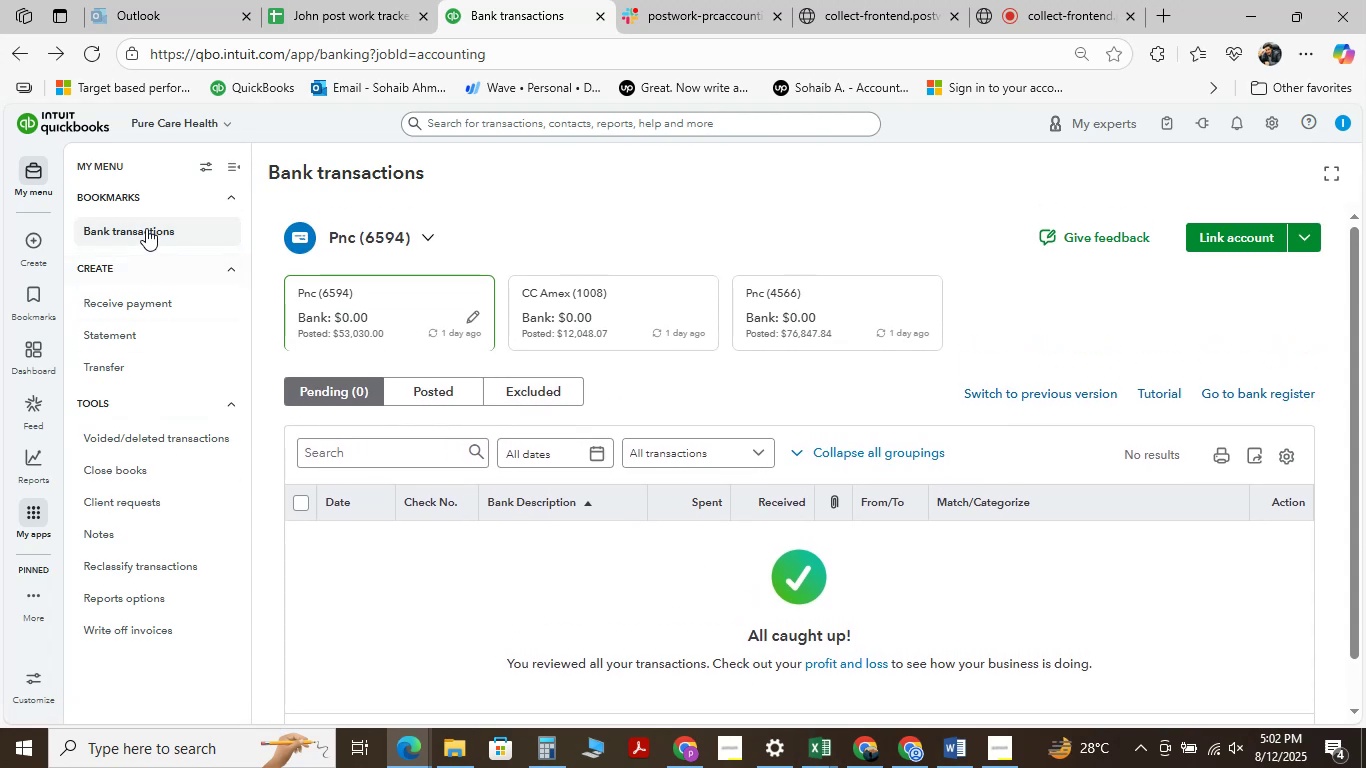 
mouse_move([58, 239])
 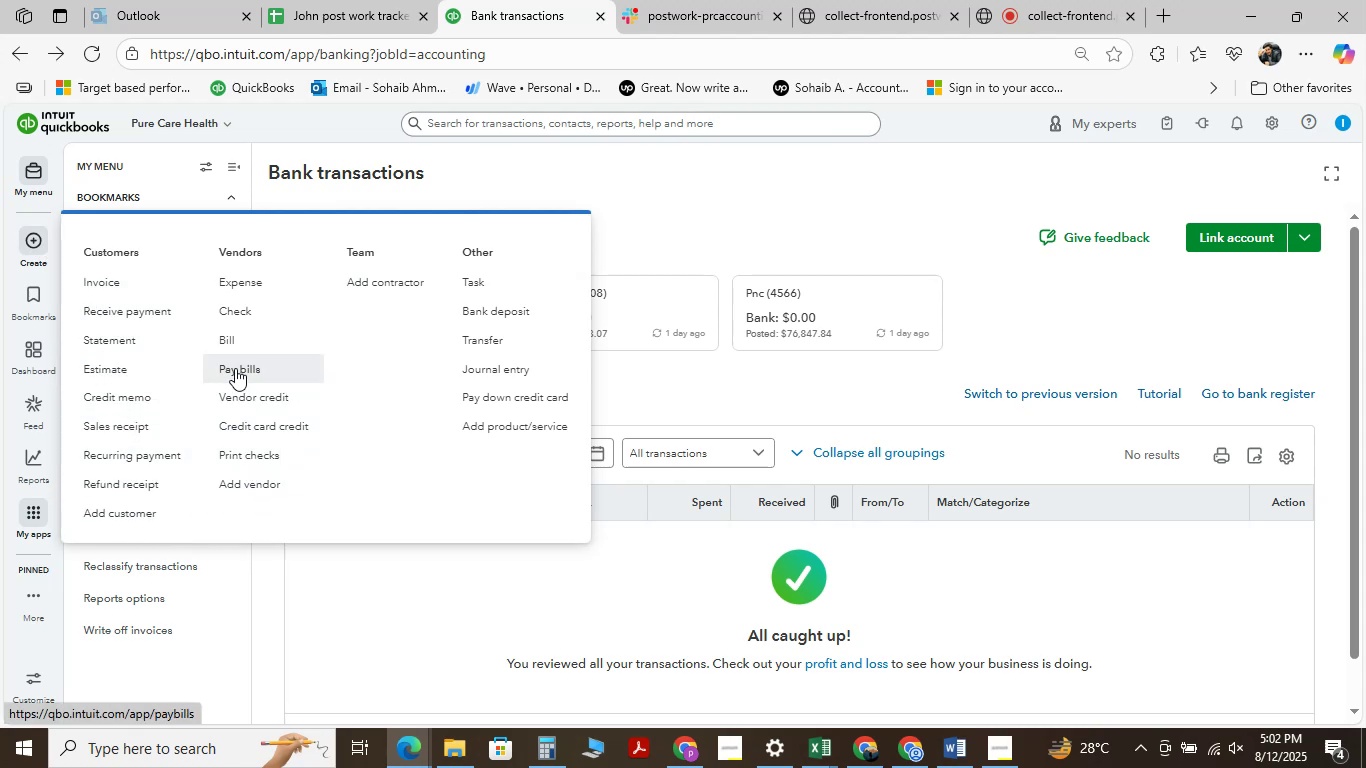 
wait(12.98)
 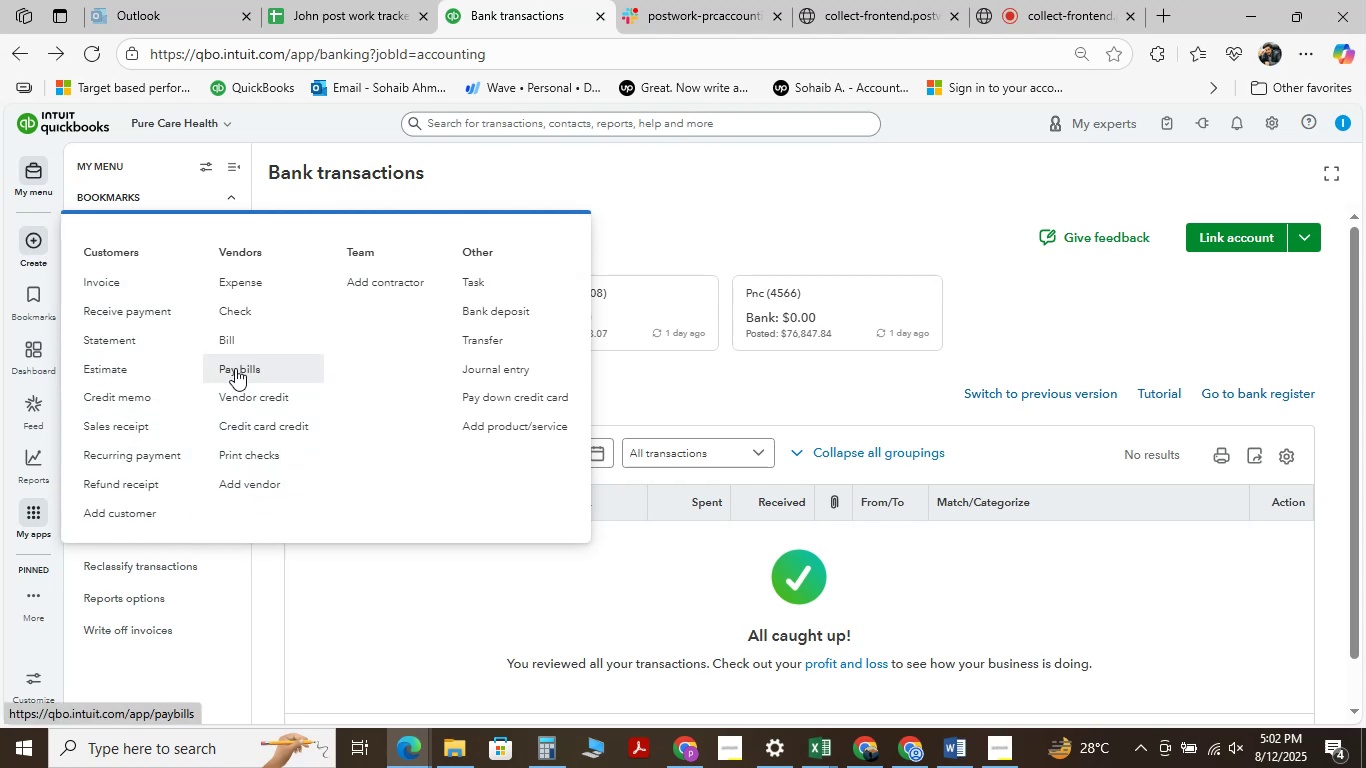 
left_click([350, 8])
 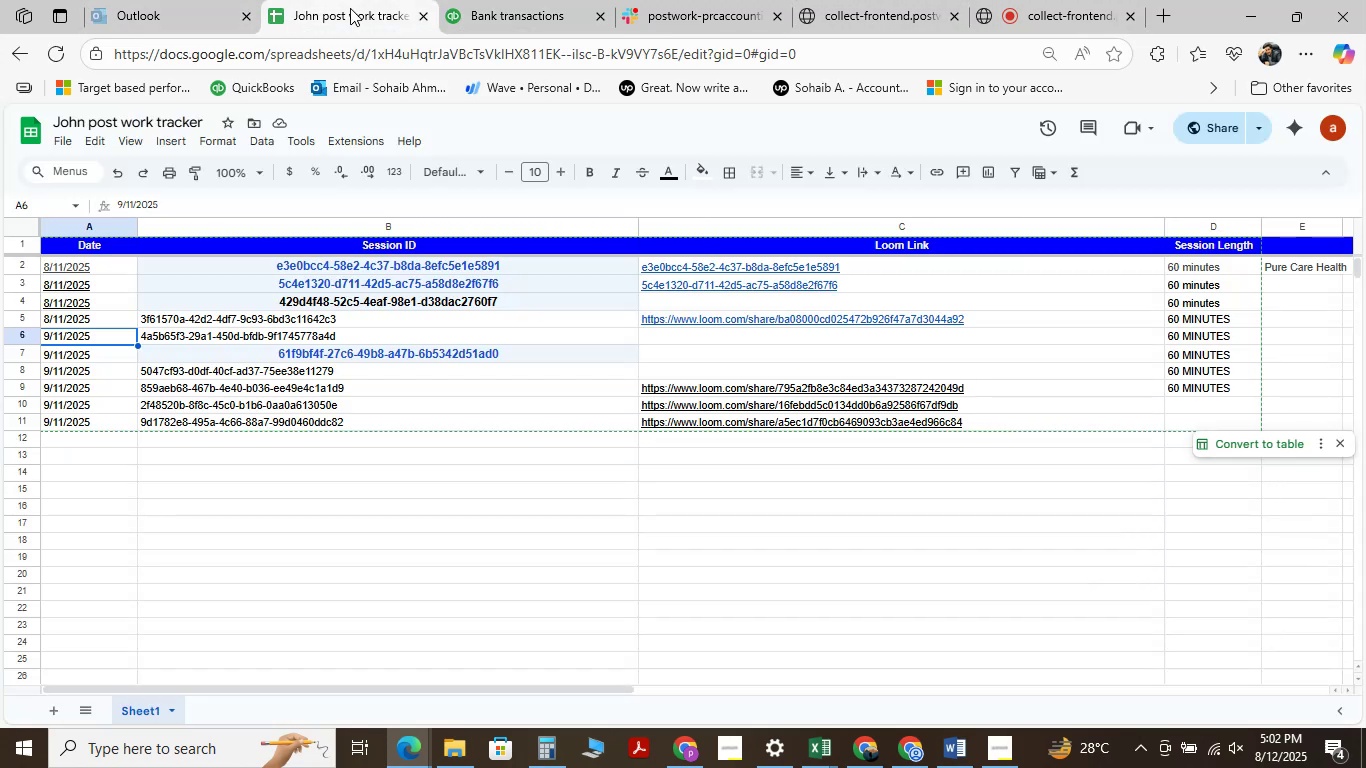 
mouse_move([182, 24])
 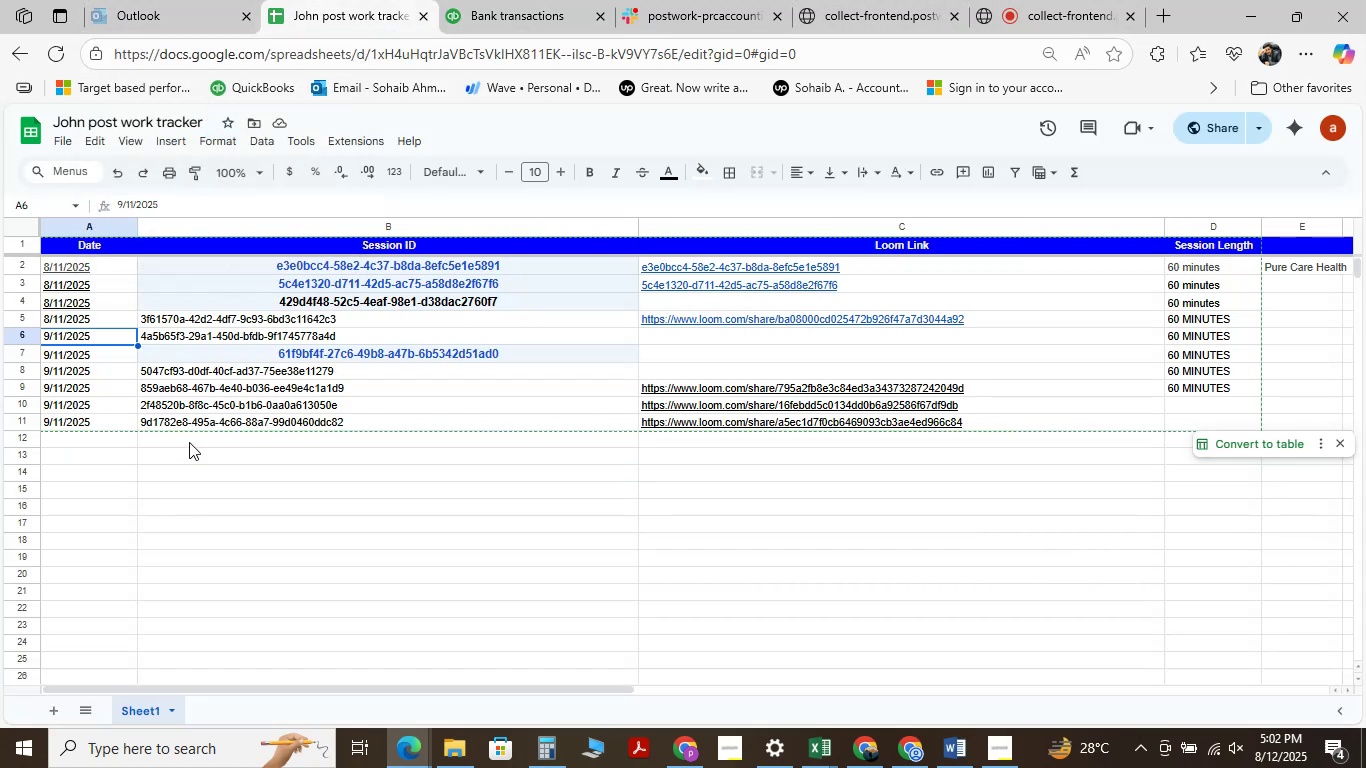 
left_click([189, 442])
 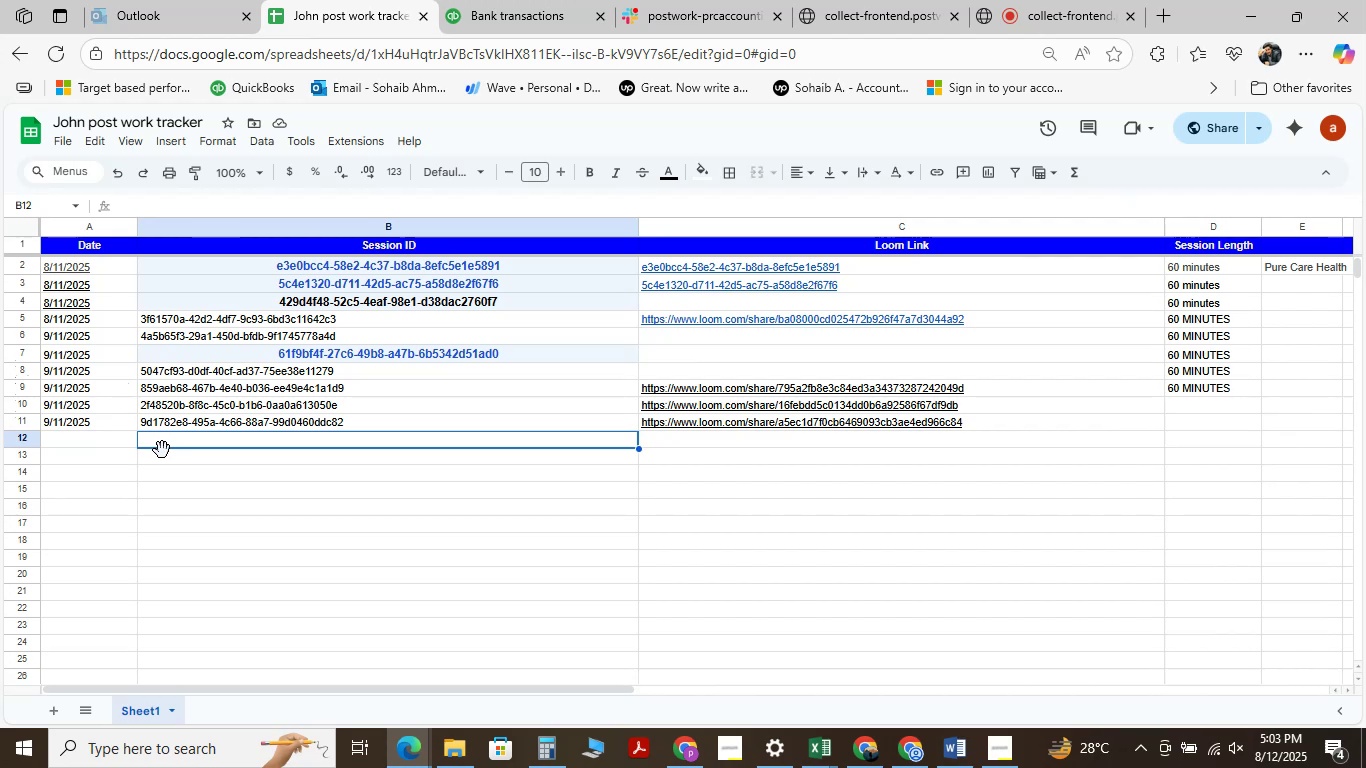 
wait(29.16)
 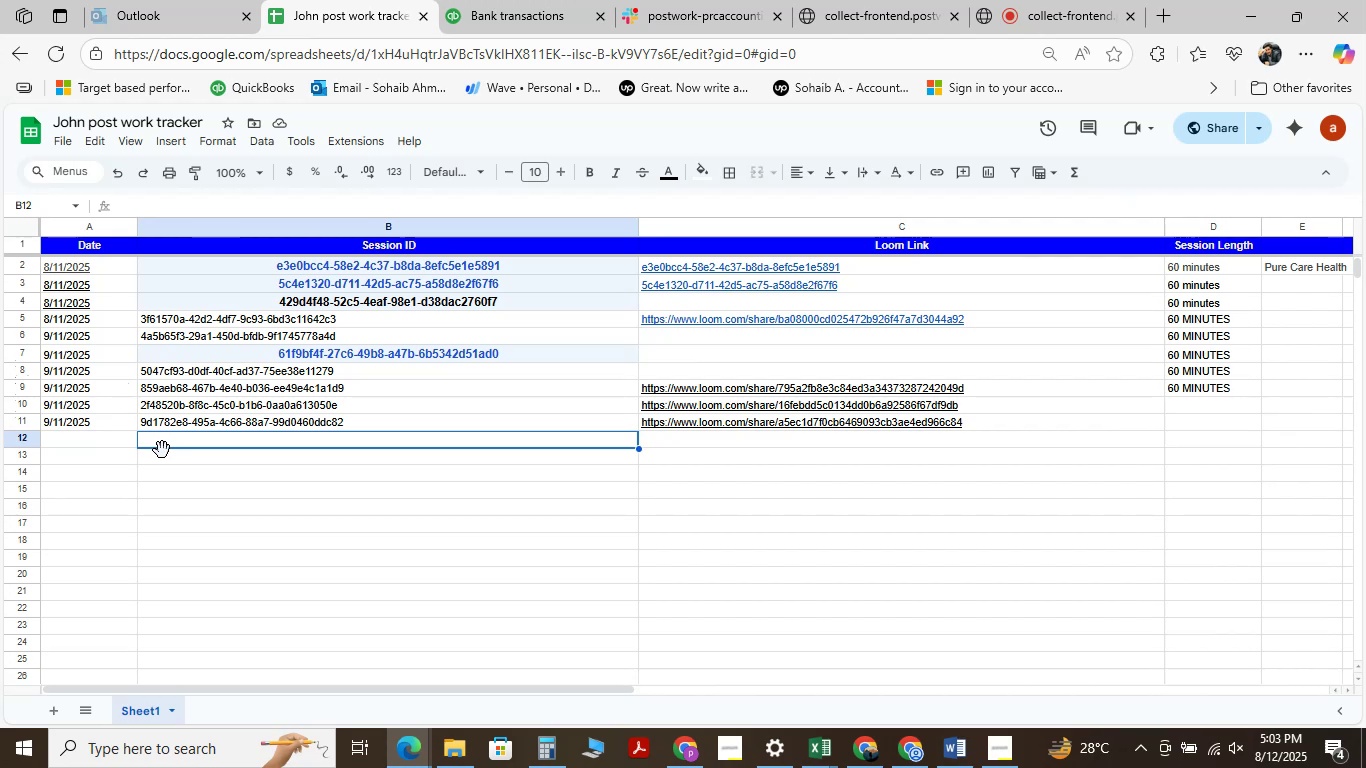 
left_click([480, 7])
 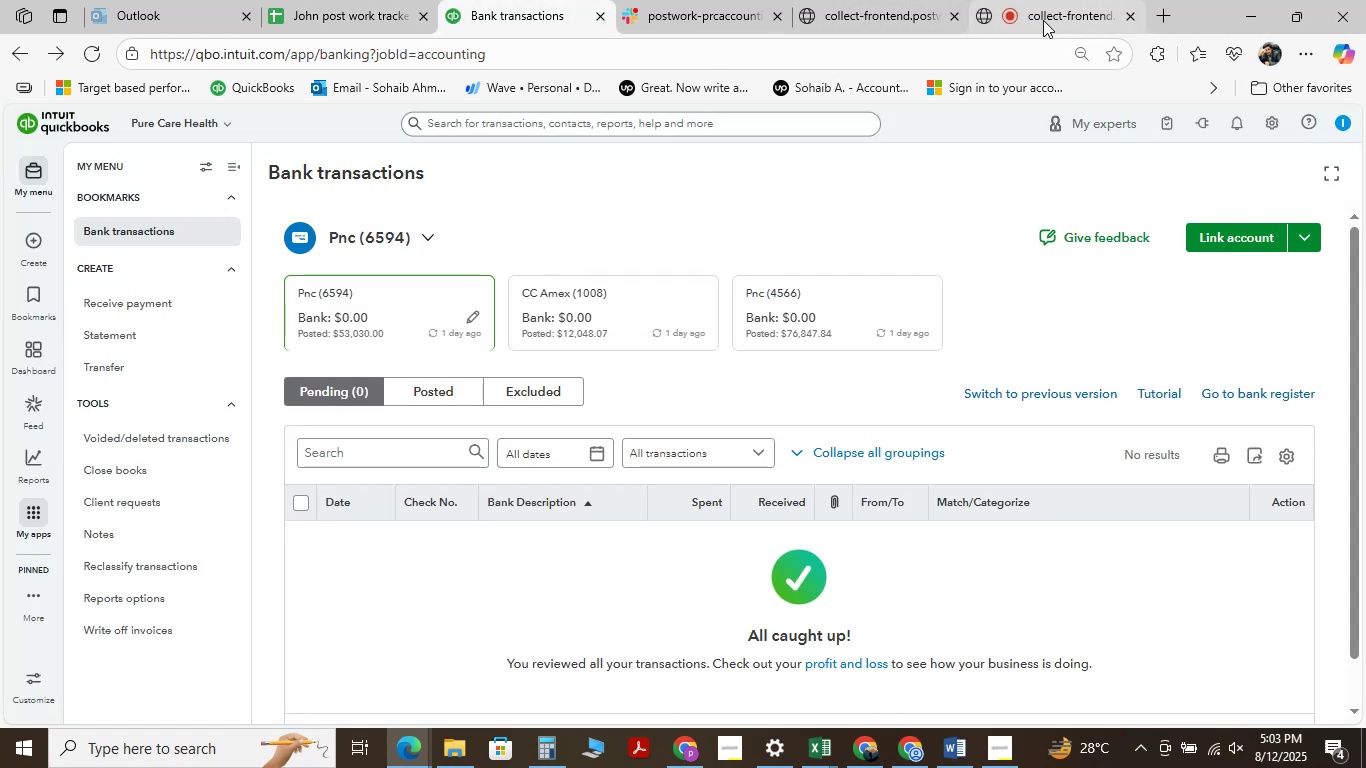 
left_click([1055, 22])
 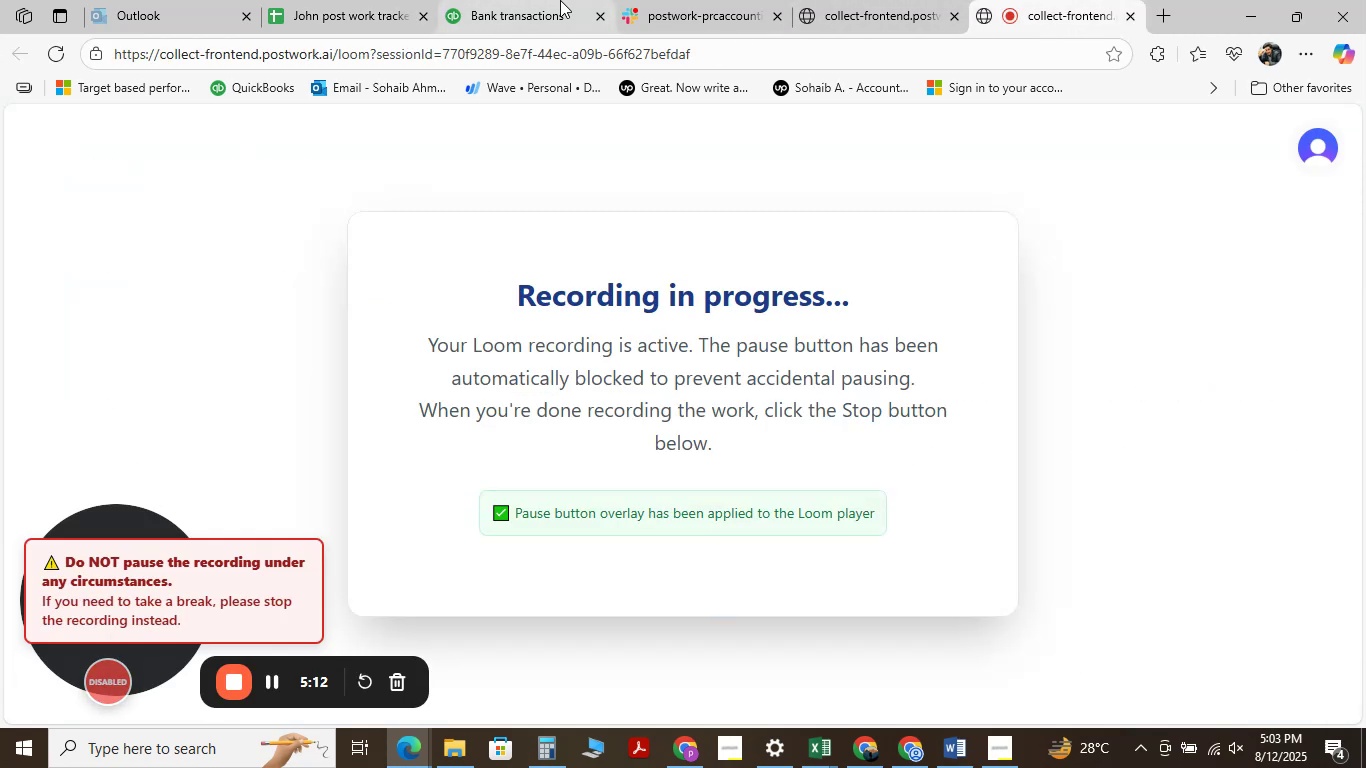 
left_click([539, 4])
 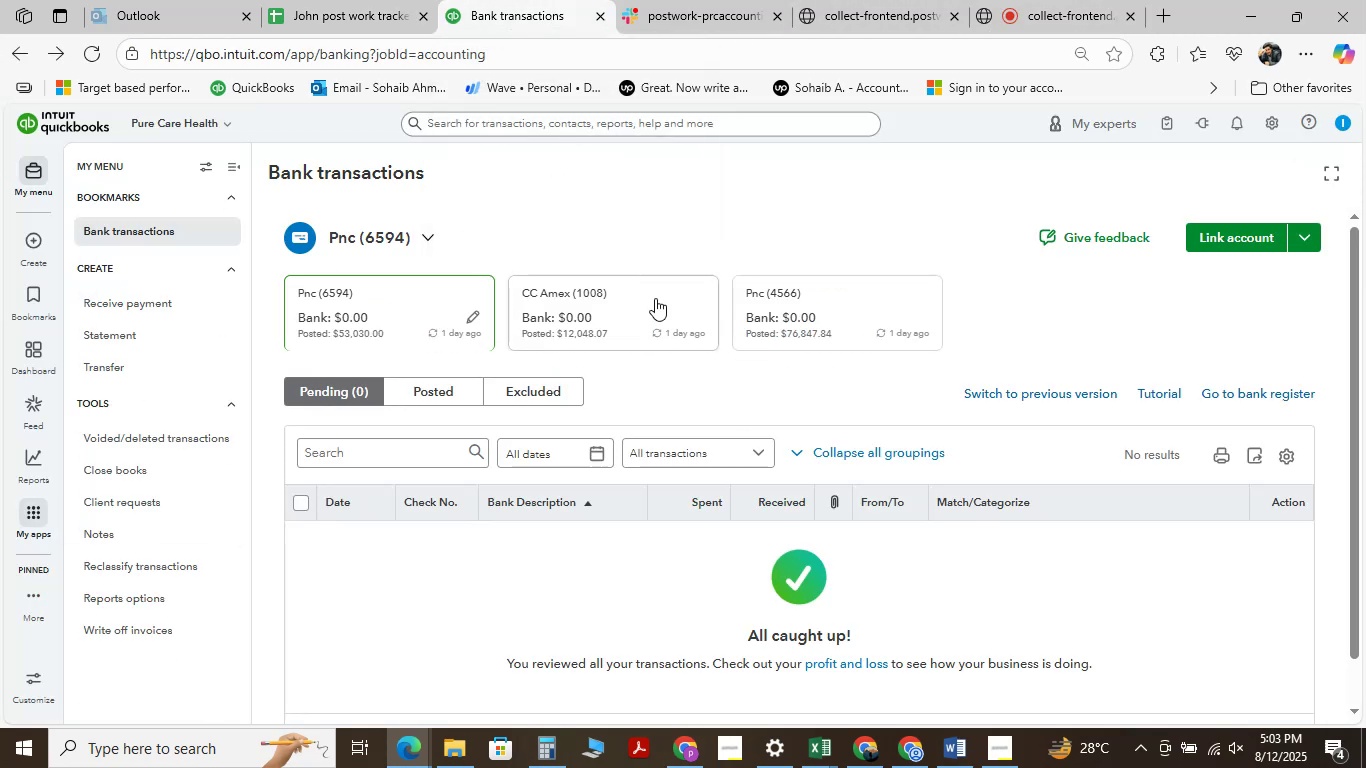 
scroll: coordinate [631, 336], scroll_direction: down, amount: 6.0
 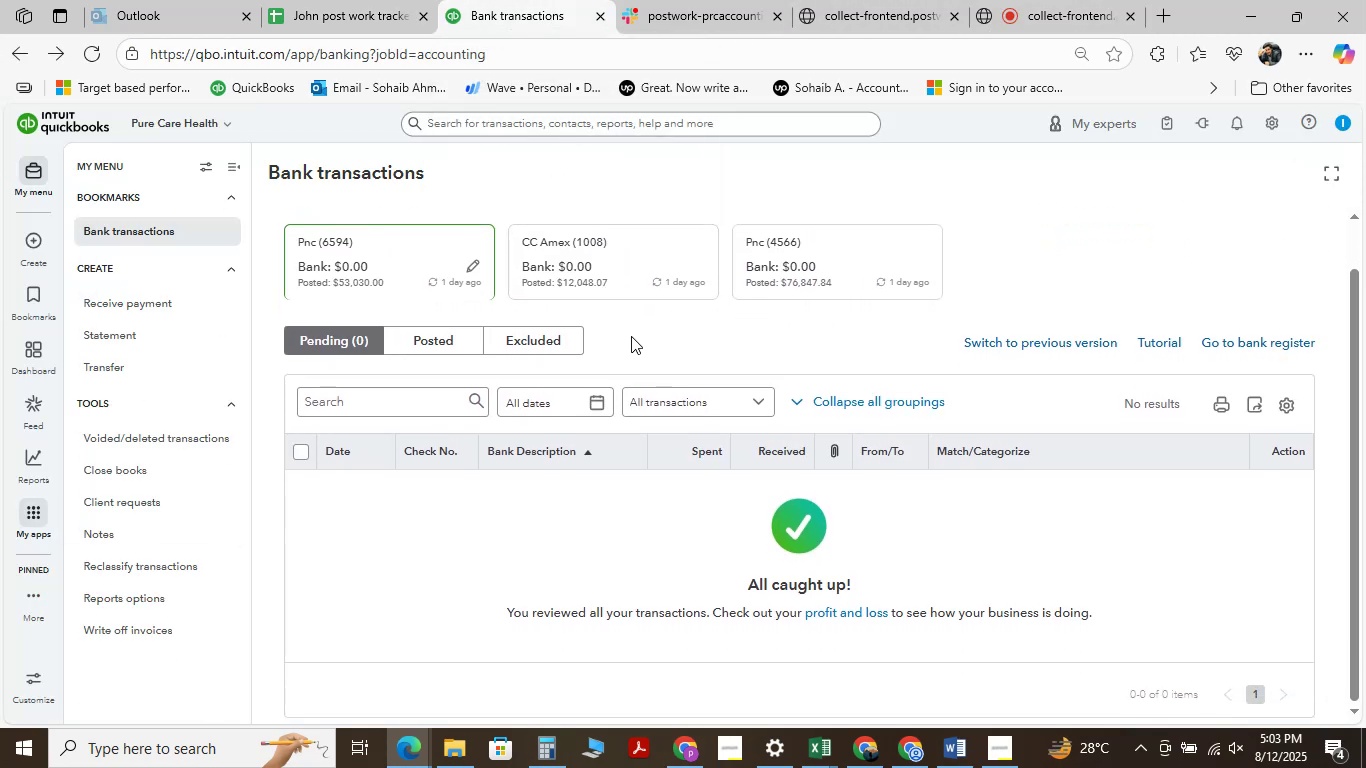 
scroll: coordinate [631, 336], scroll_direction: up, amount: 4.0
 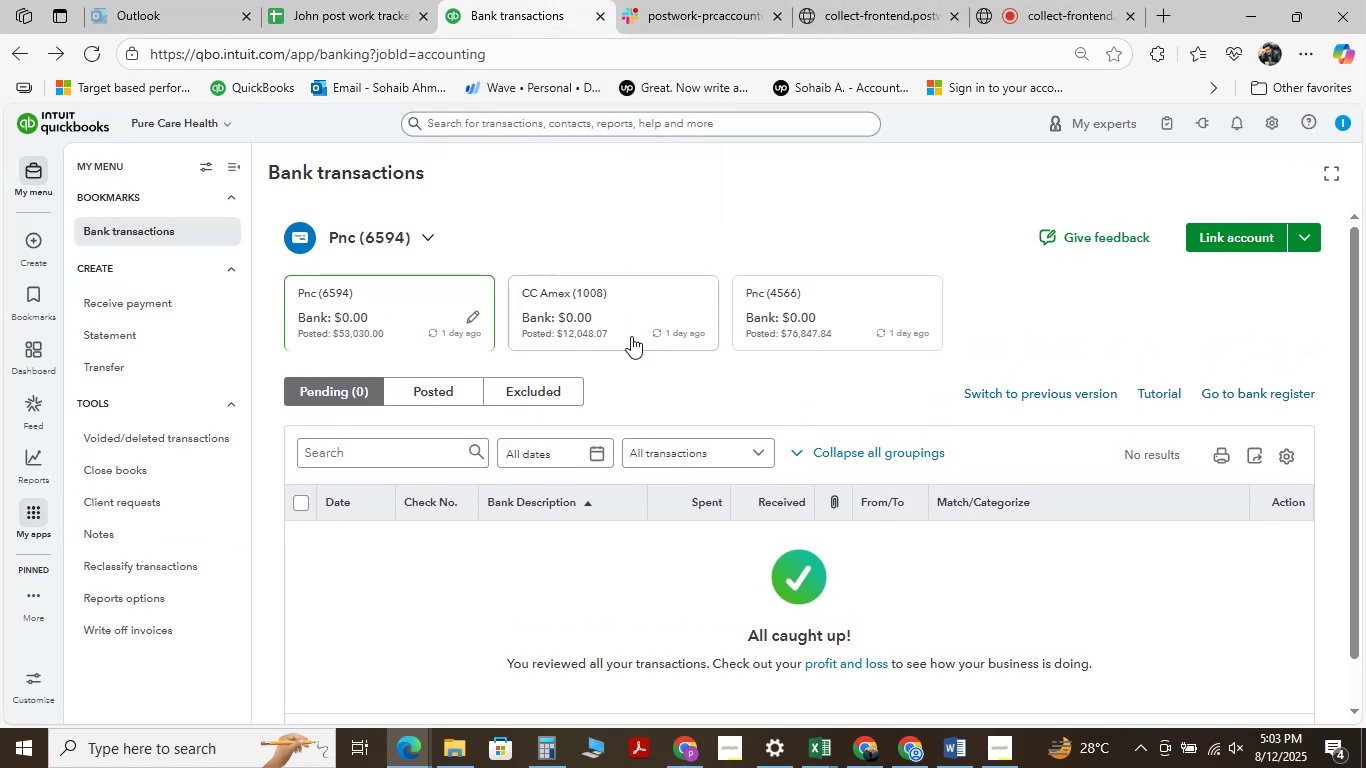 
scroll: coordinate [631, 336], scroll_direction: down, amount: 3.0
 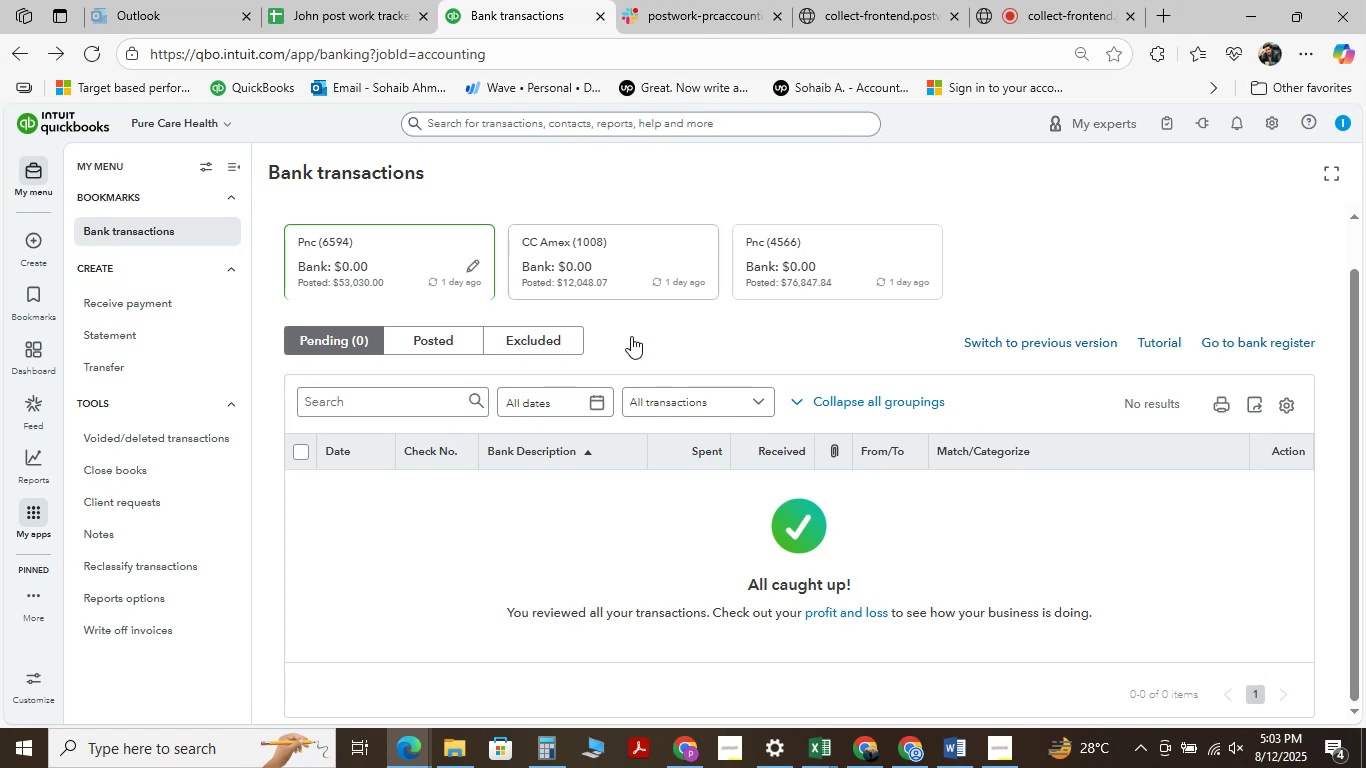 
scroll: coordinate [631, 336], scroll_direction: up, amount: 2.0
 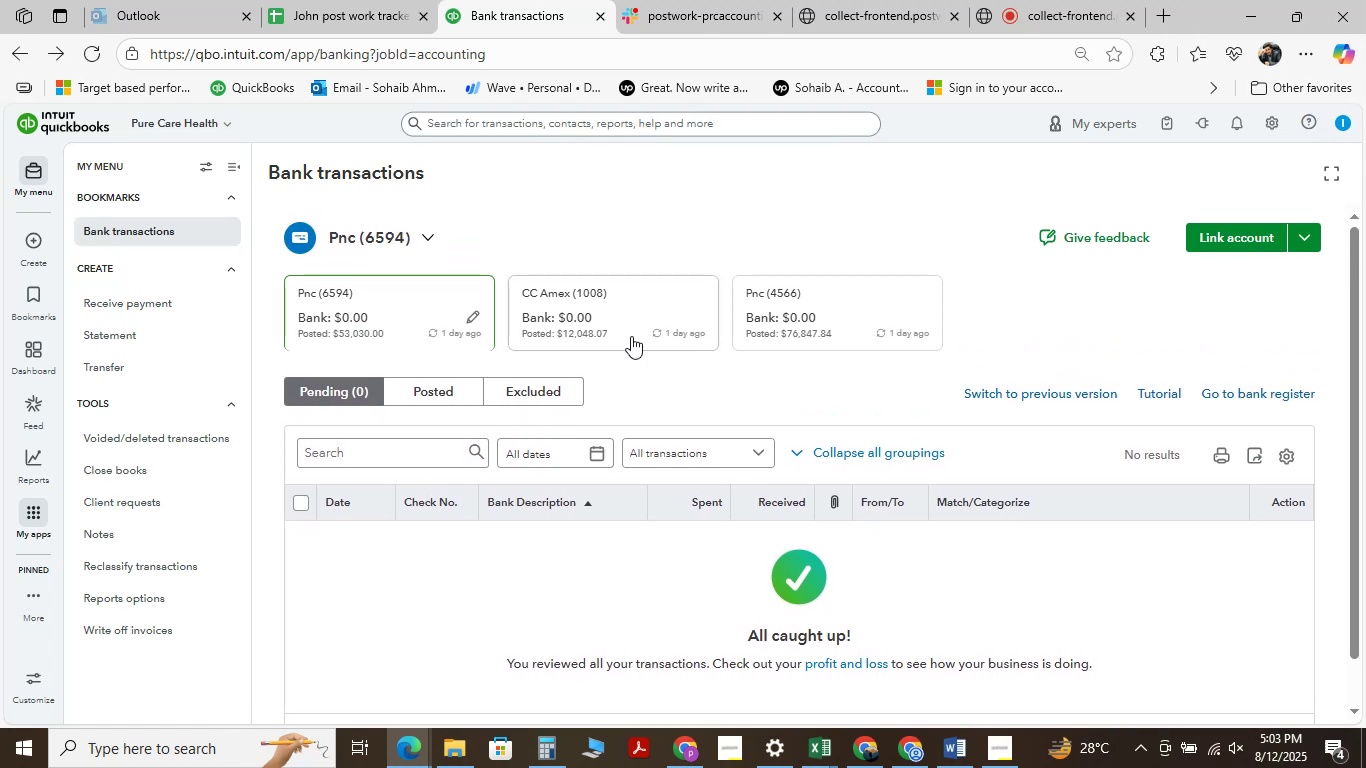 
scroll: coordinate [631, 336], scroll_direction: down, amount: 3.0
 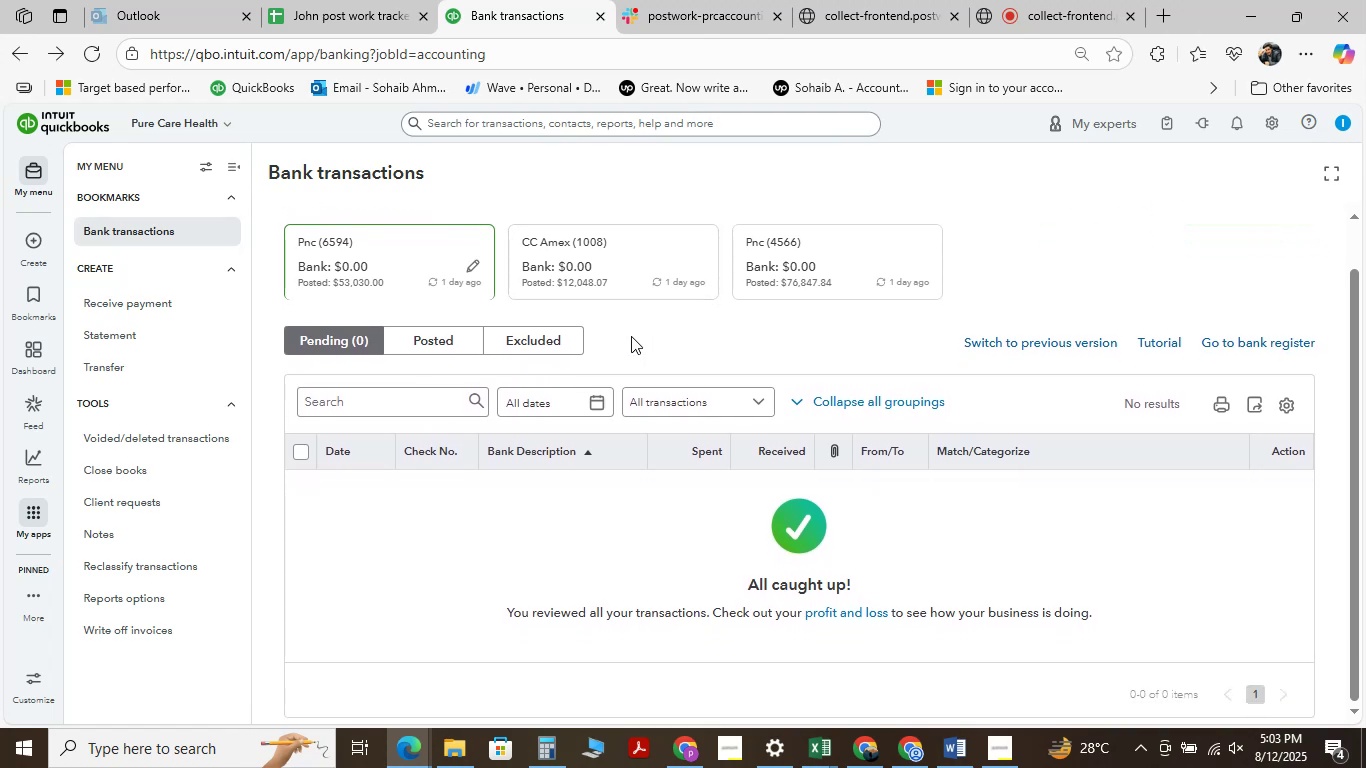 
scroll: coordinate [631, 336], scroll_direction: up, amount: 3.0
 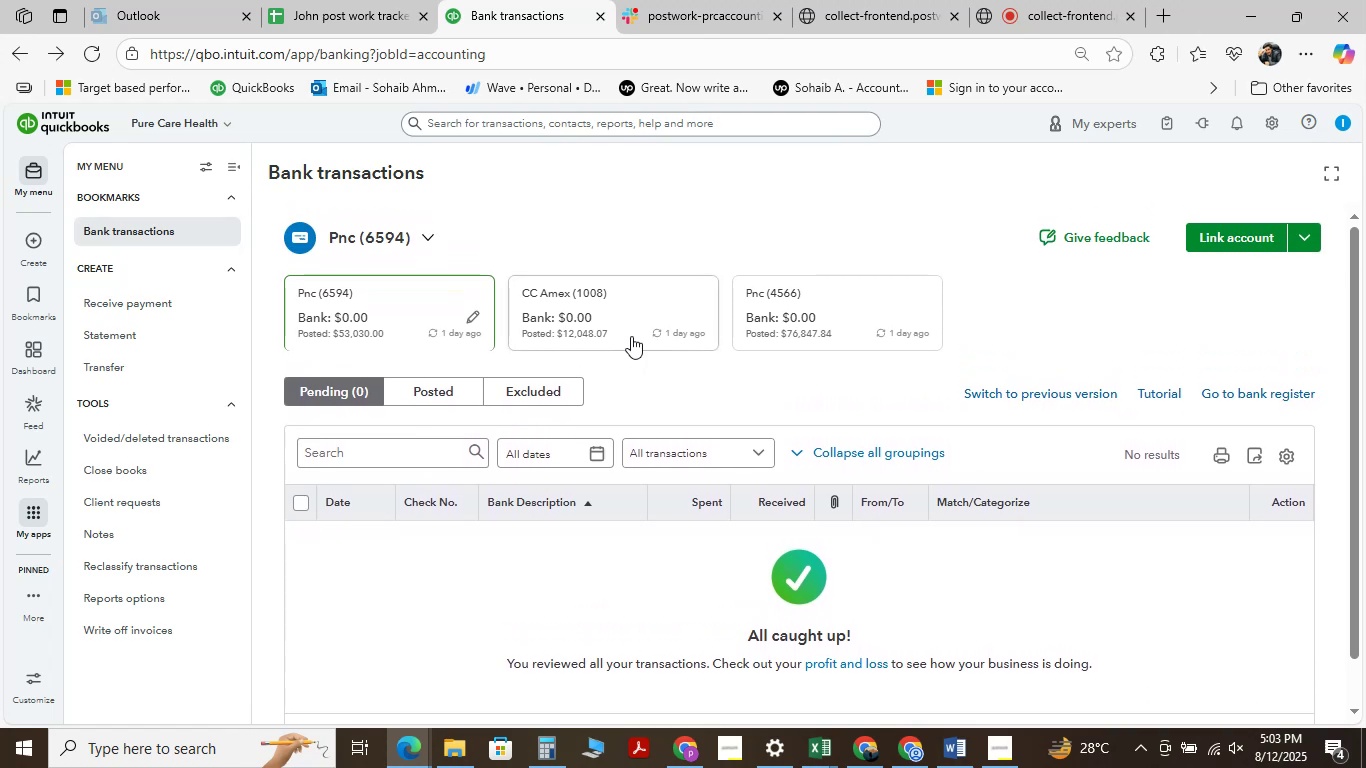 
scroll: coordinate [642, 330], scroll_direction: down, amount: 8.0
 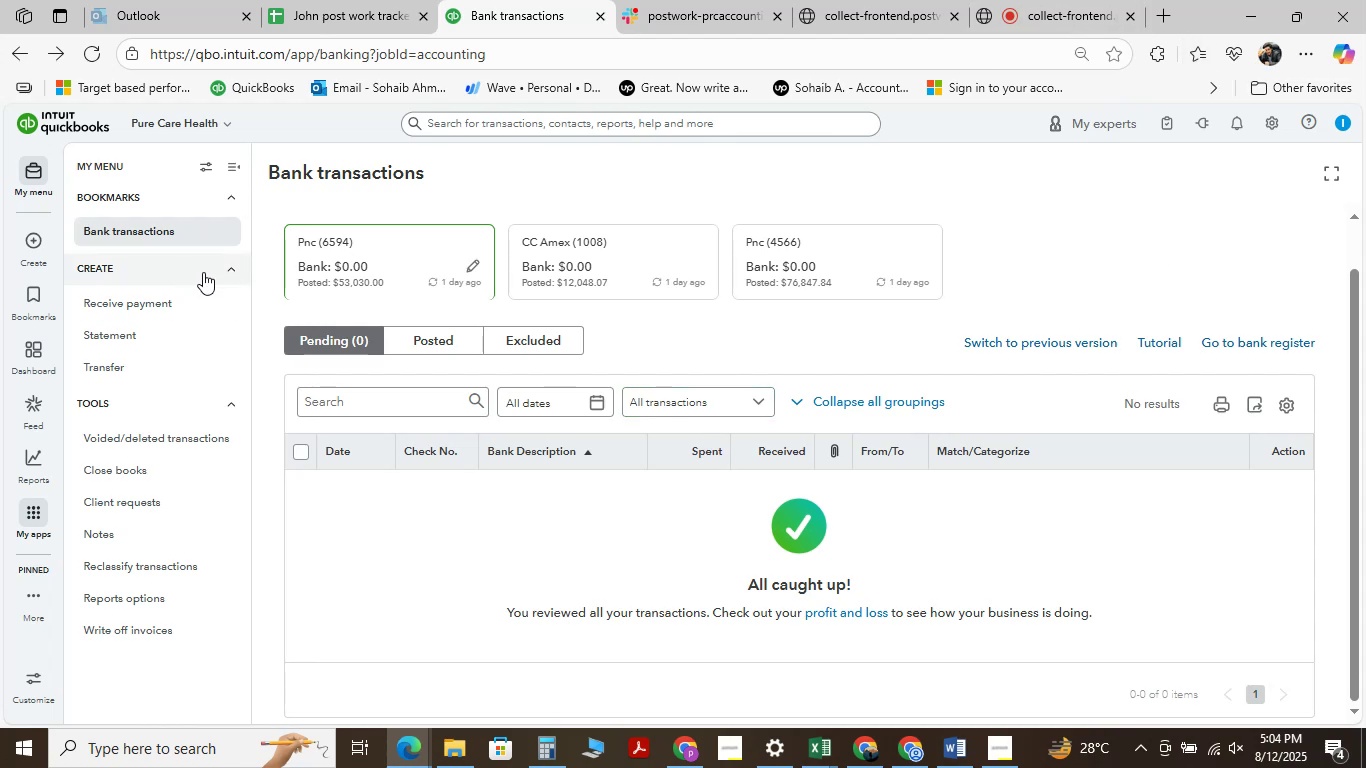 
wait(41.92)
 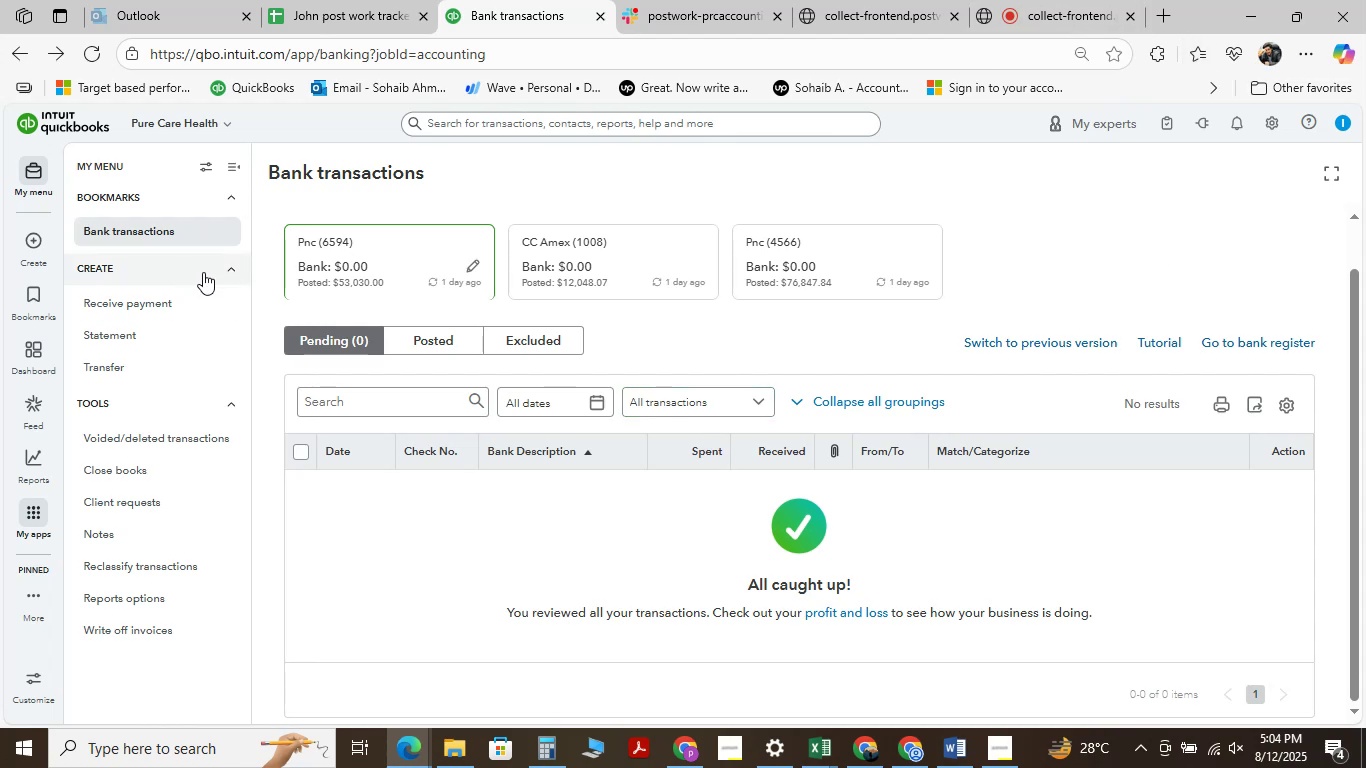 
mouse_move([370, 8])
 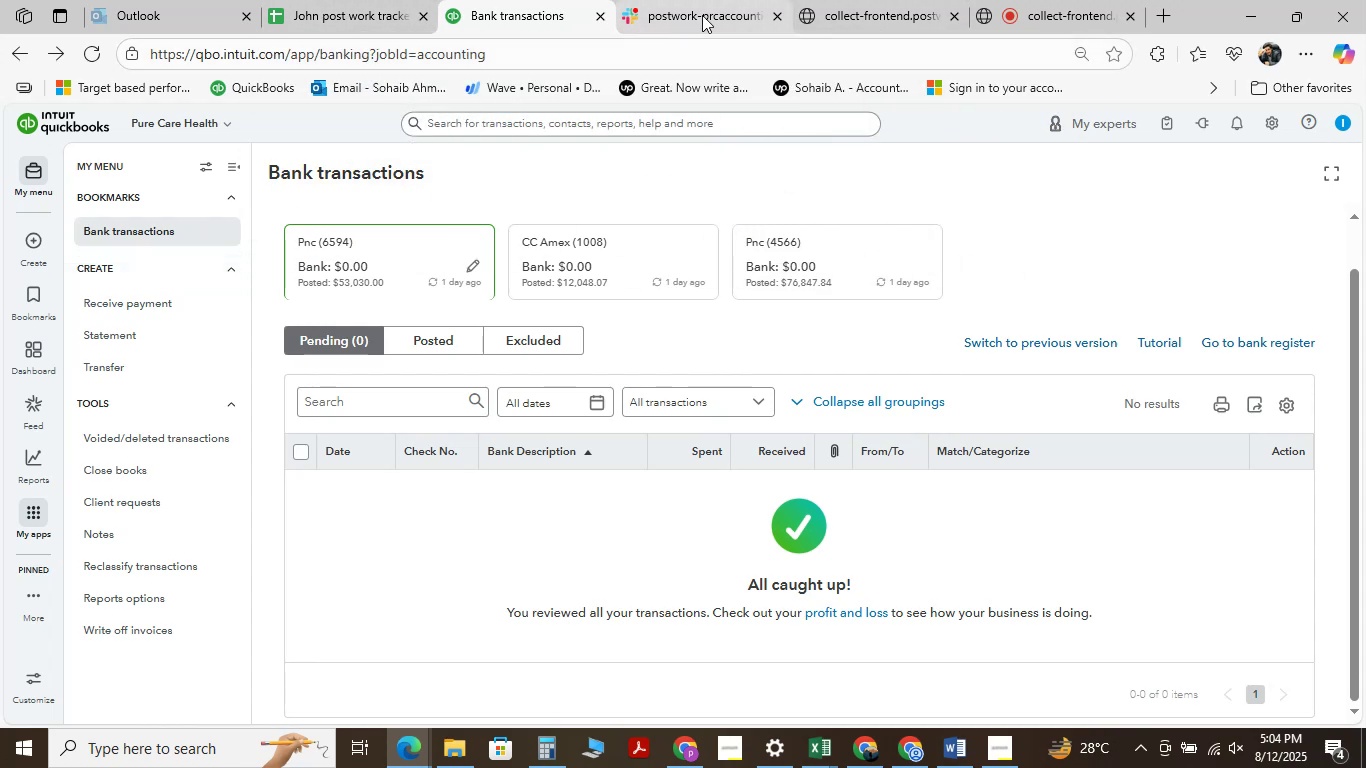 
mouse_move([851, 14])
 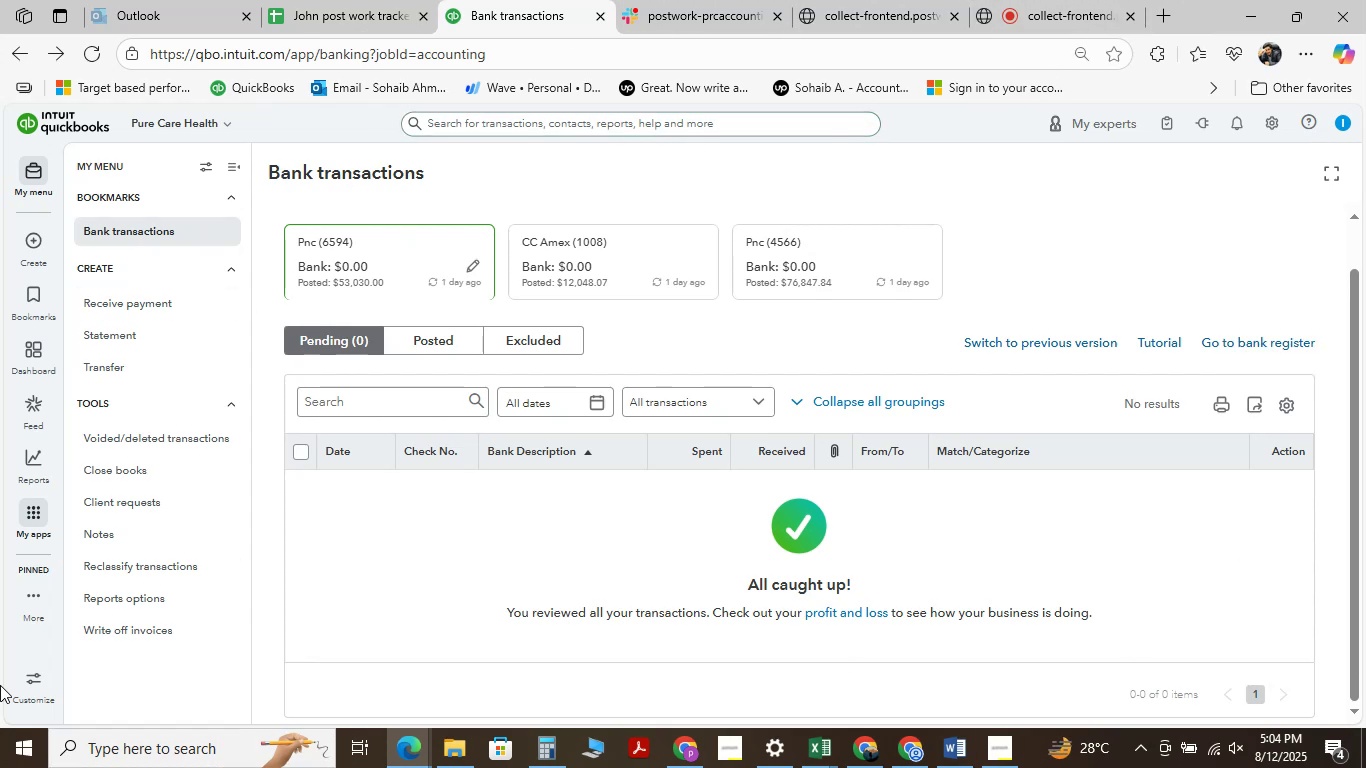 
wait(11.38)
 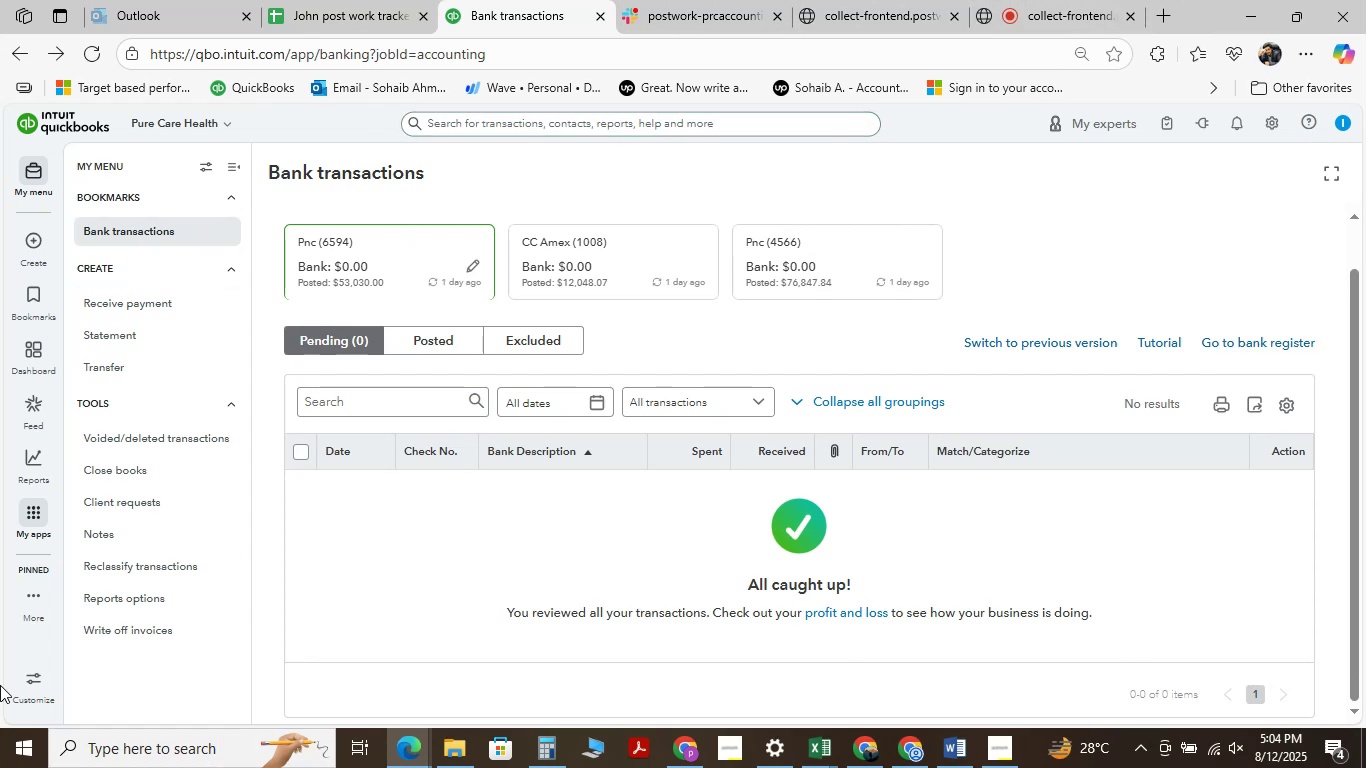 
mouse_move([810, 47])
 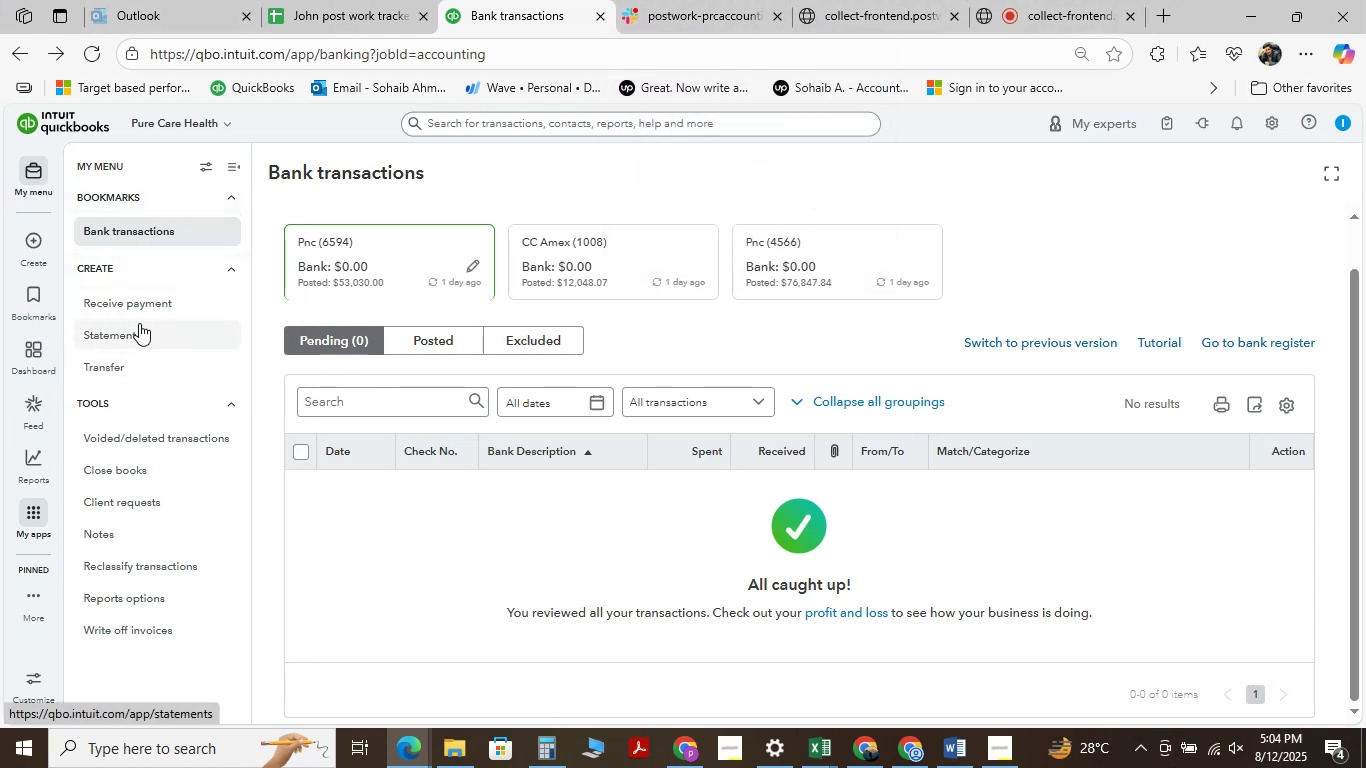 
wait(5.38)
 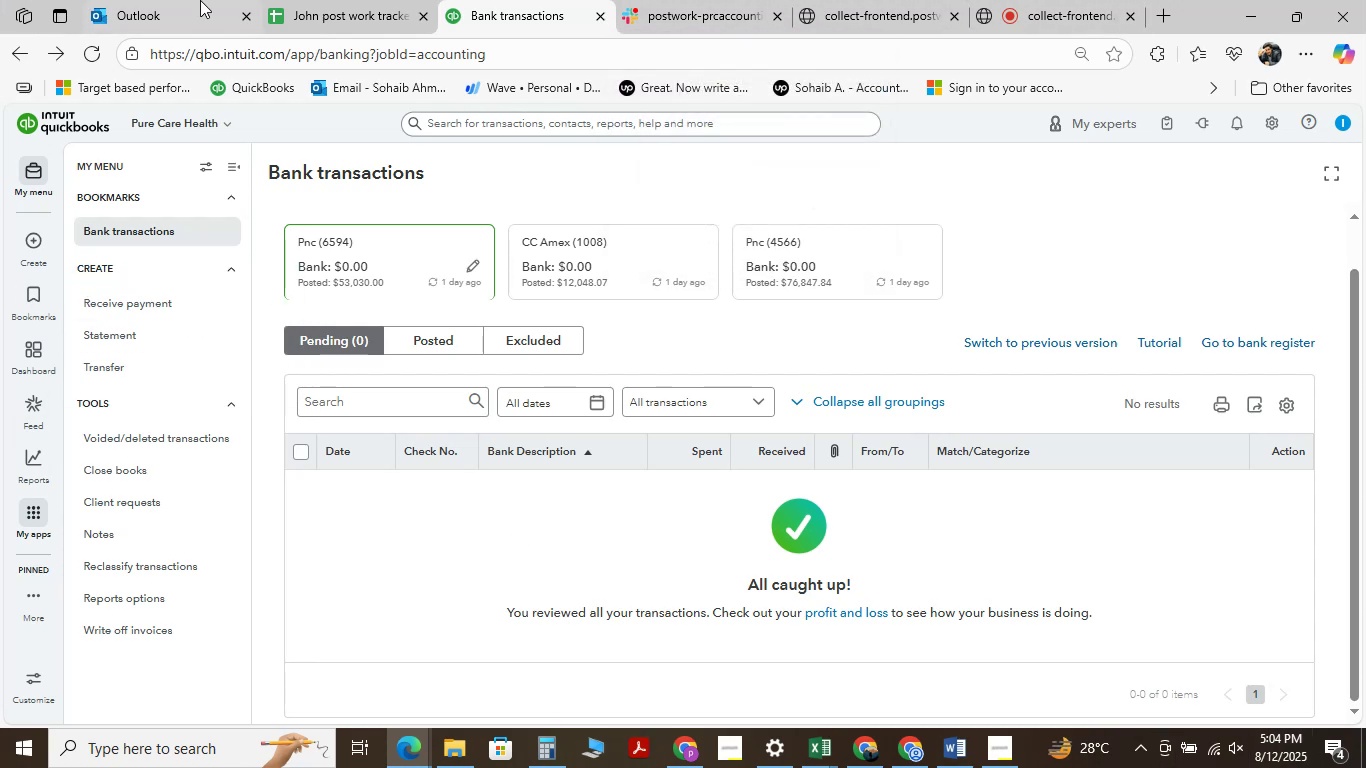 
scroll: coordinate [531, 549], scroll_direction: up, amount: 2.0
 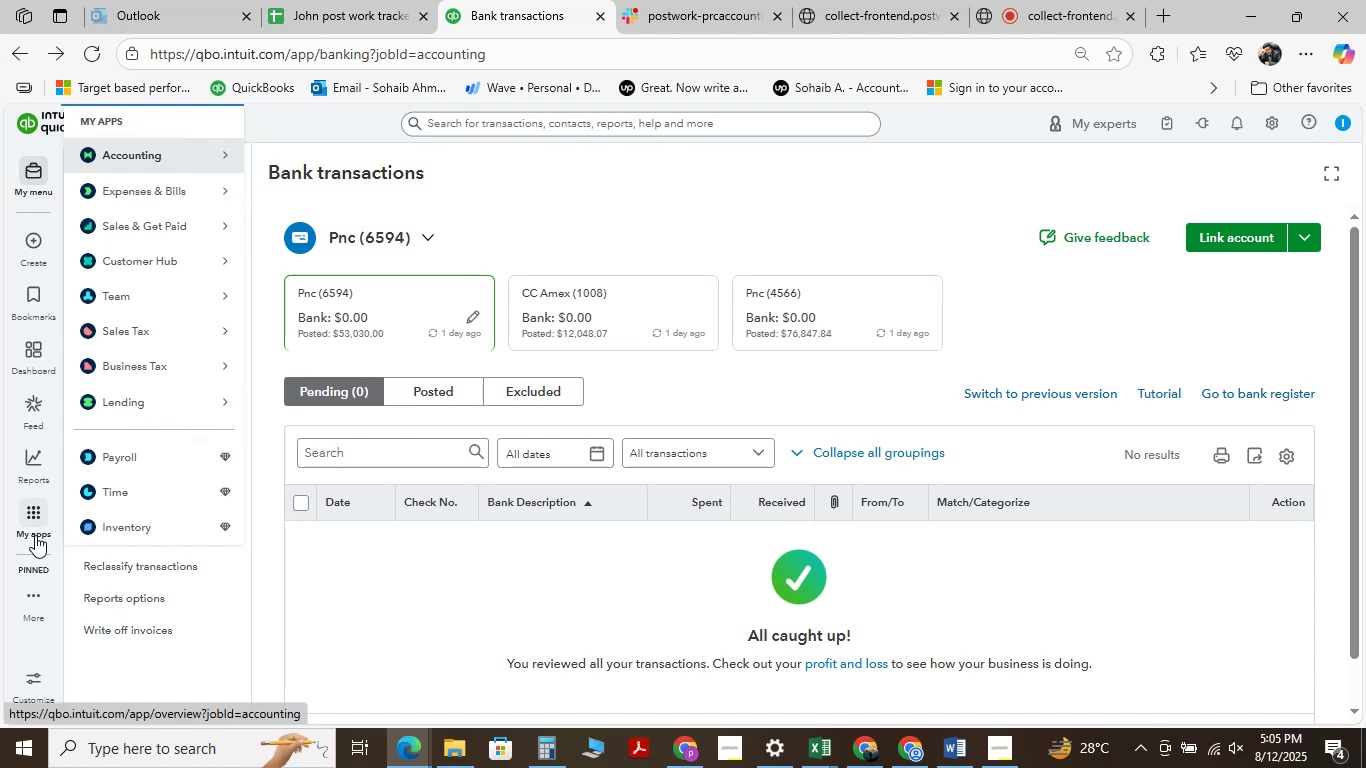 
wait(17.24)
 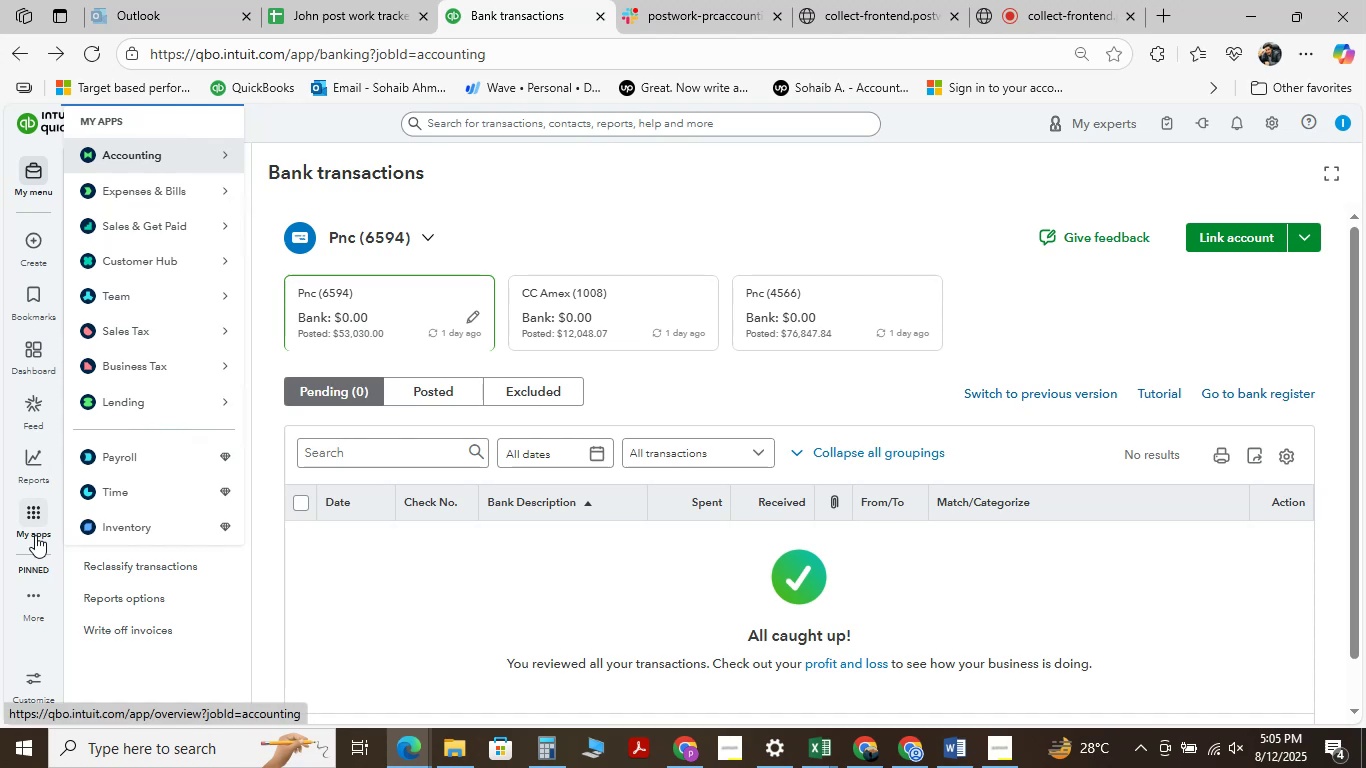 
mouse_move([67, 508])
 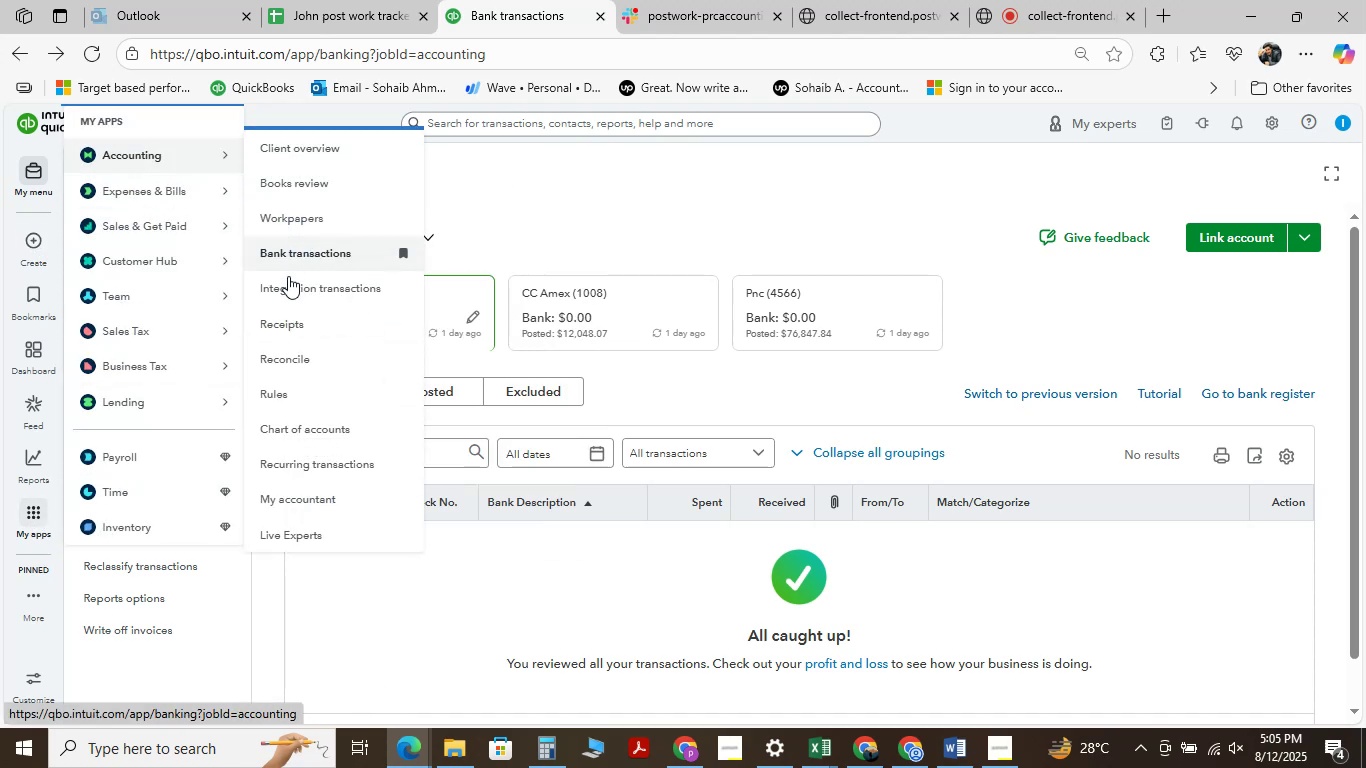 
right_click([284, 353])
 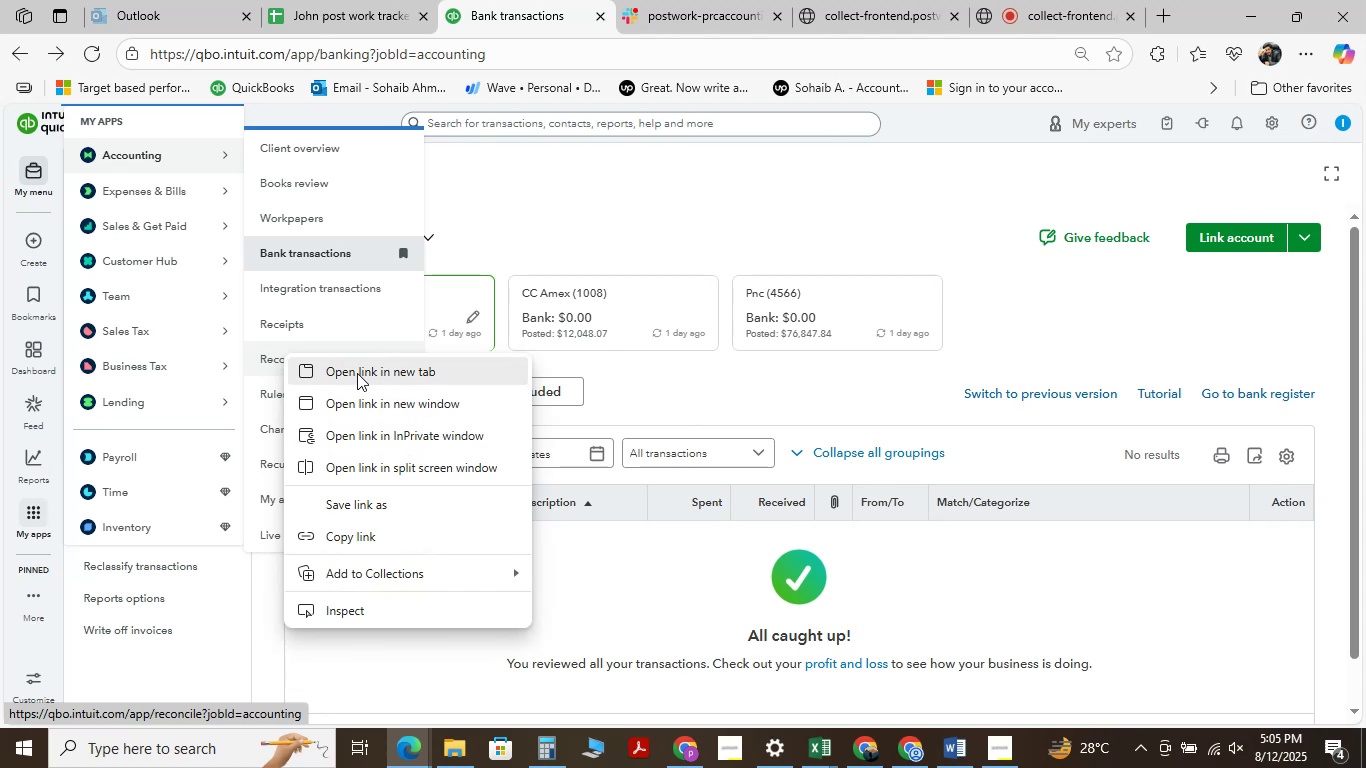 
left_click([357, 373])
 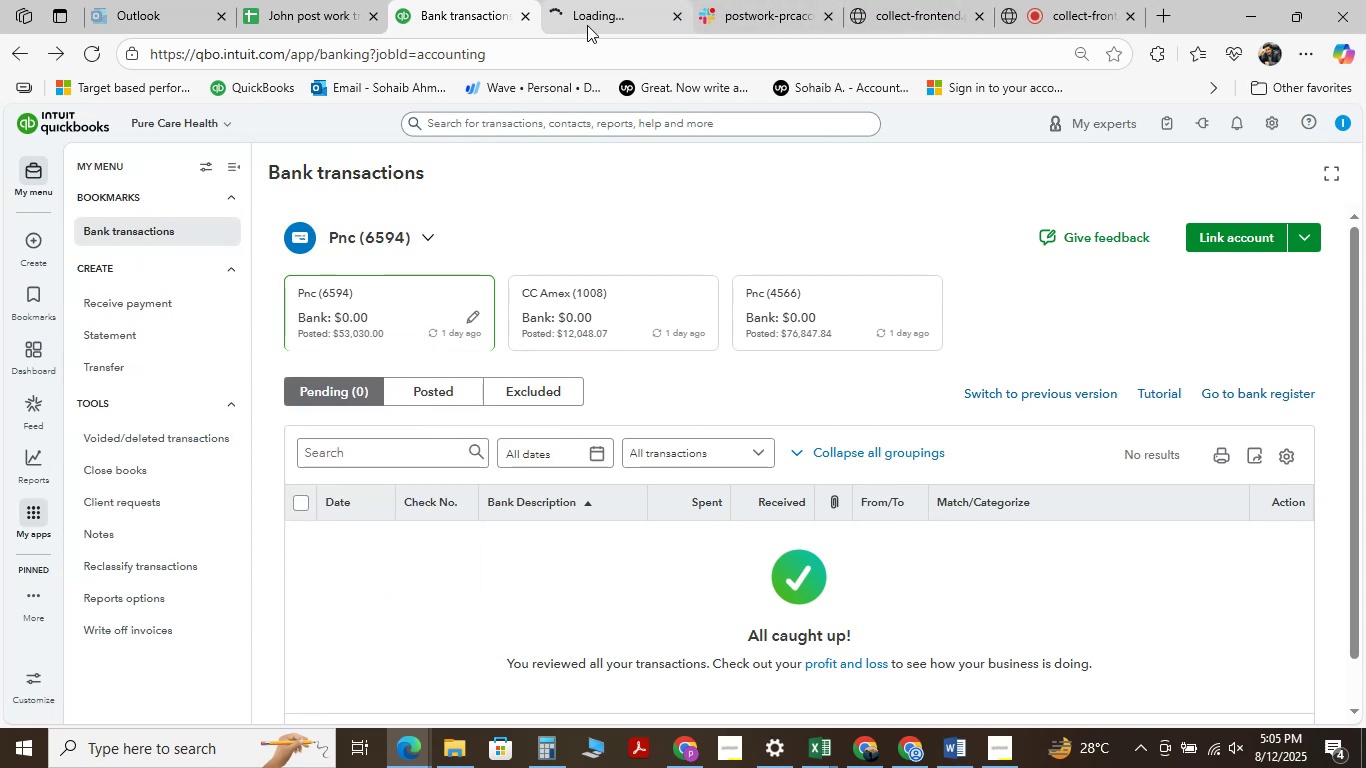 
left_click([587, 25])
 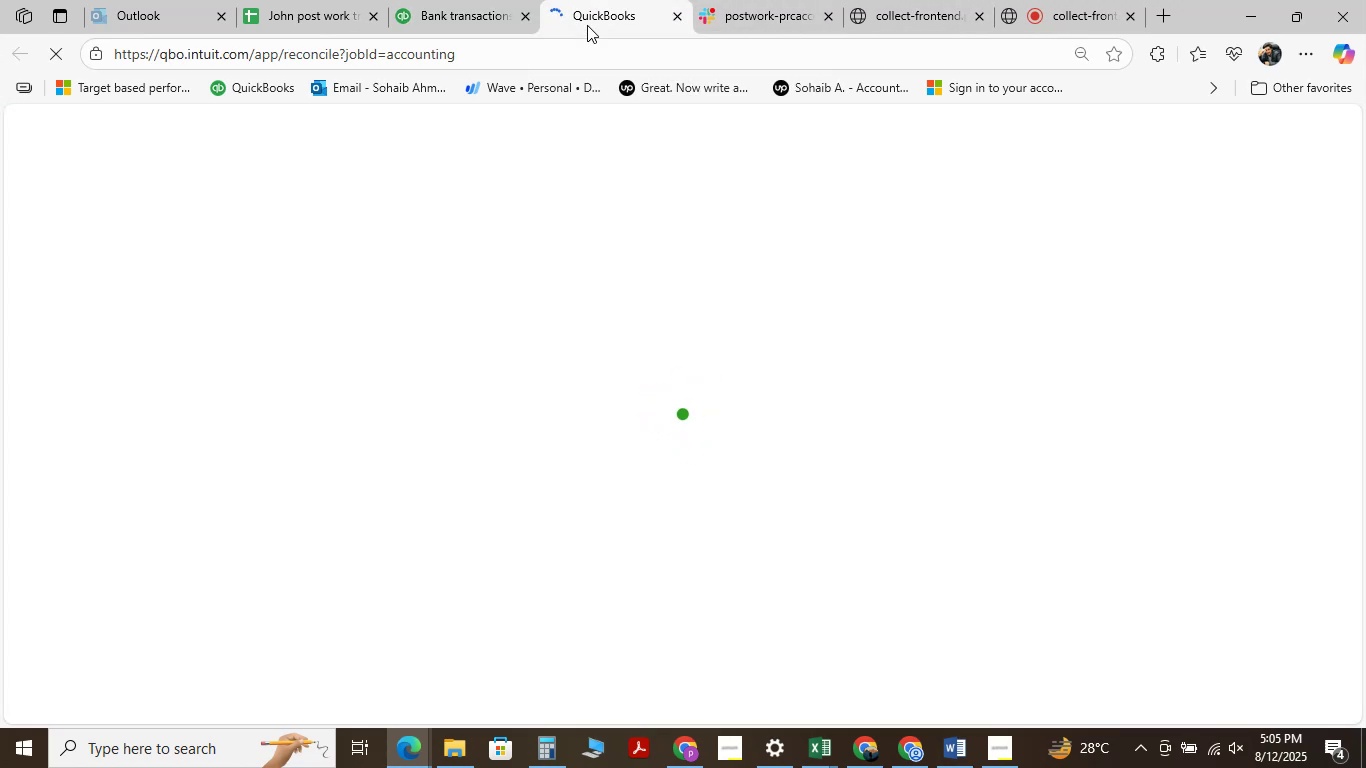 
wait(8.82)
 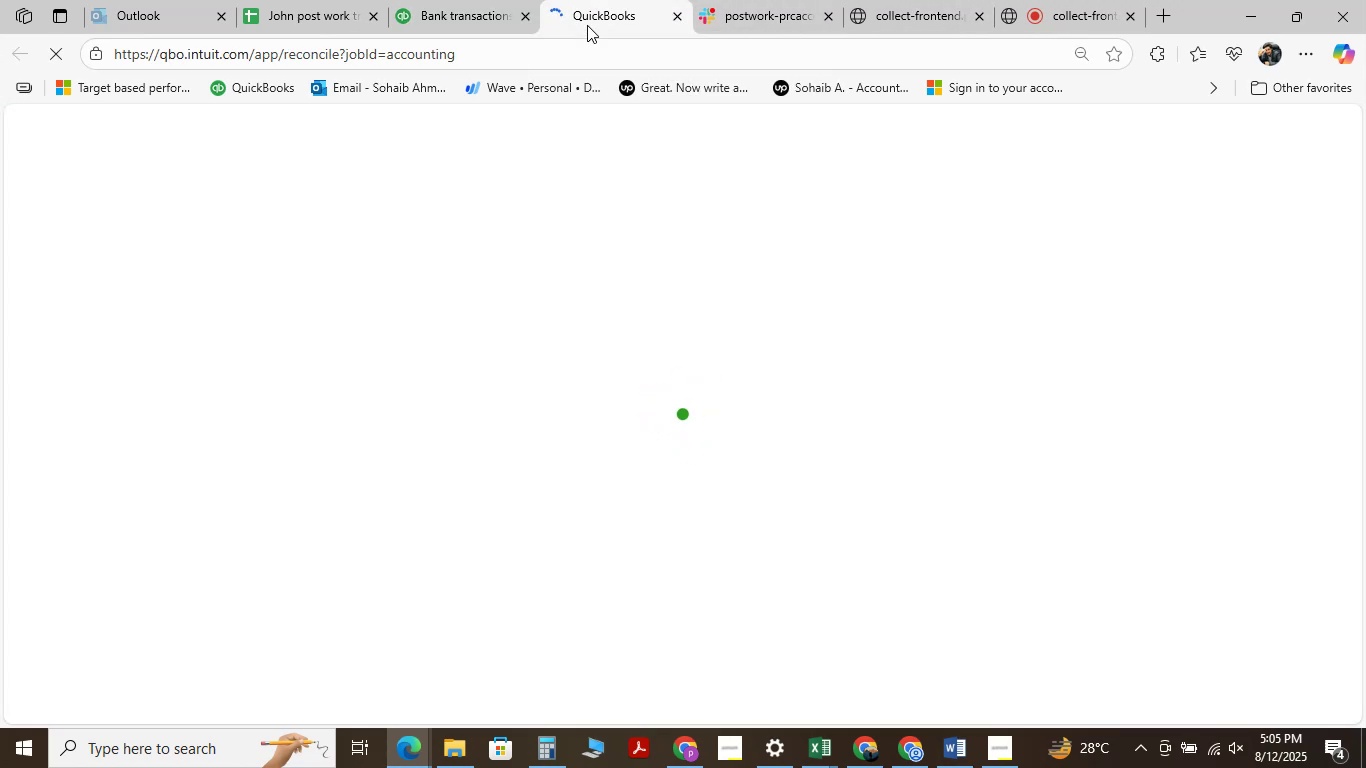 
left_click([67, 433])
 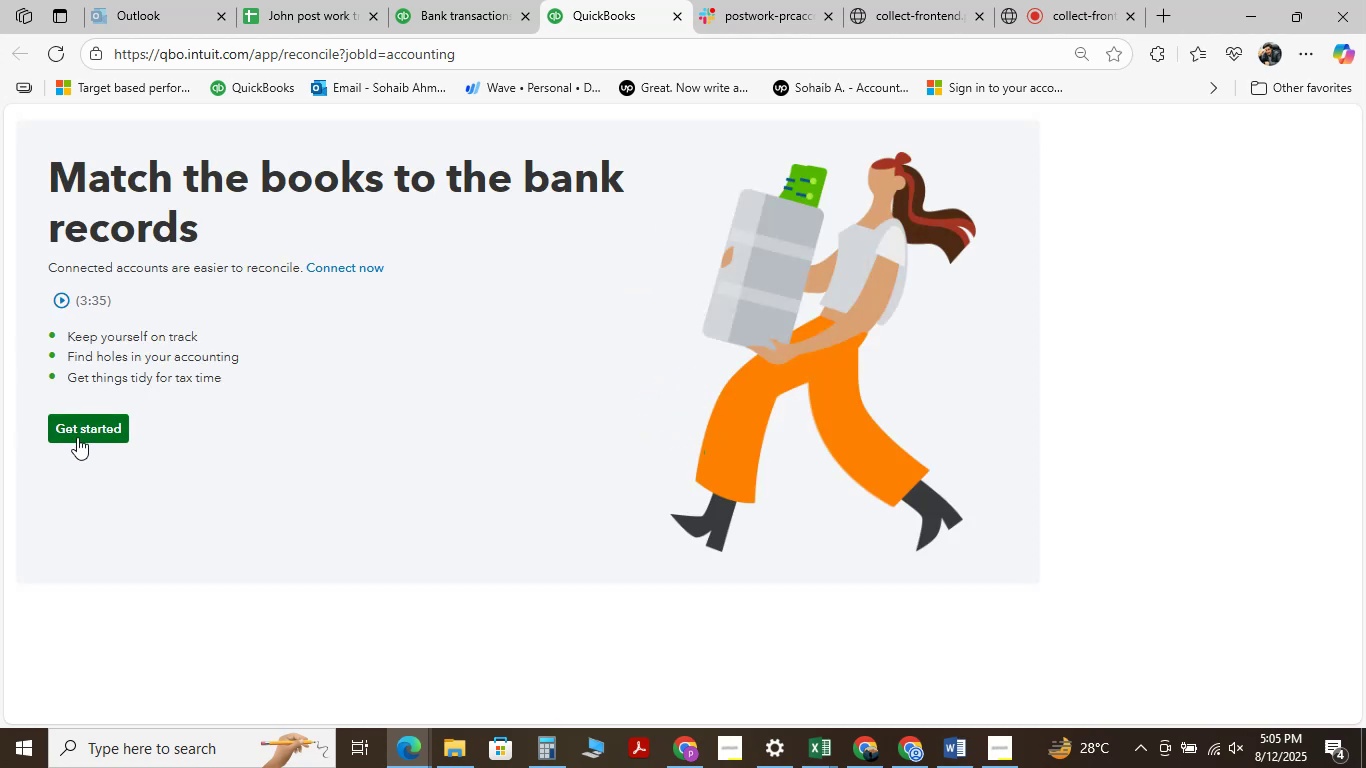 
left_click([78, 417])
 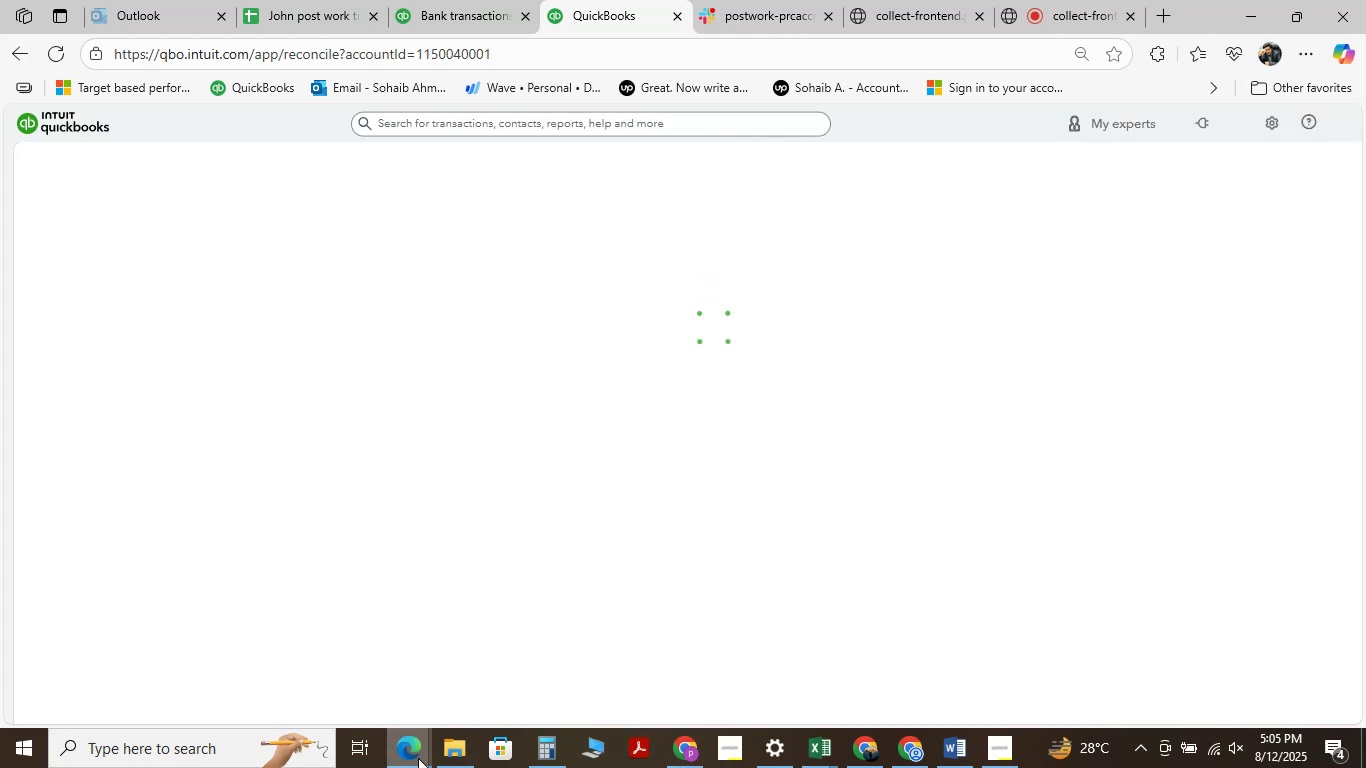 
left_click([462, 756])
 